 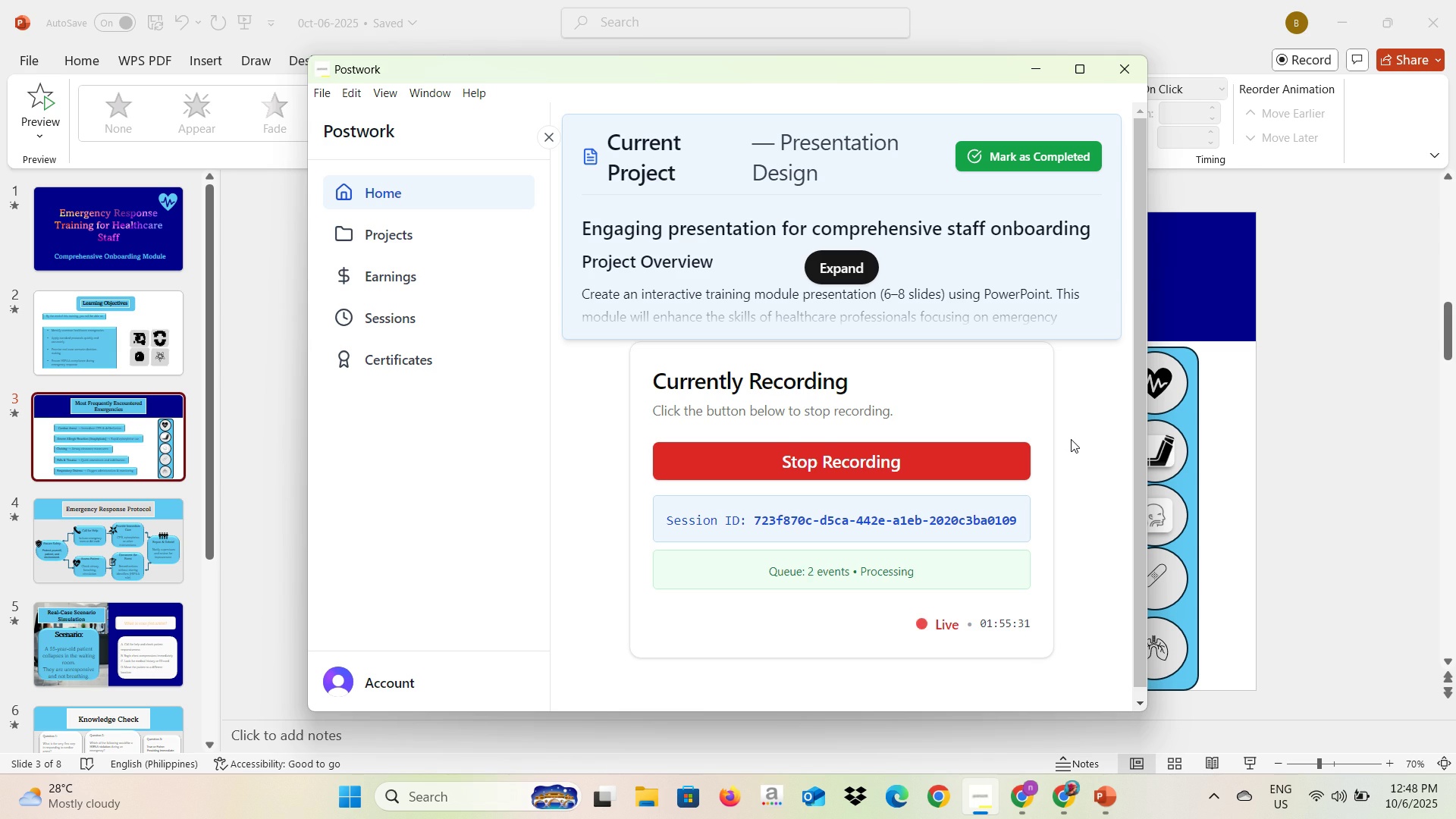 
key(Alt+Tab)
 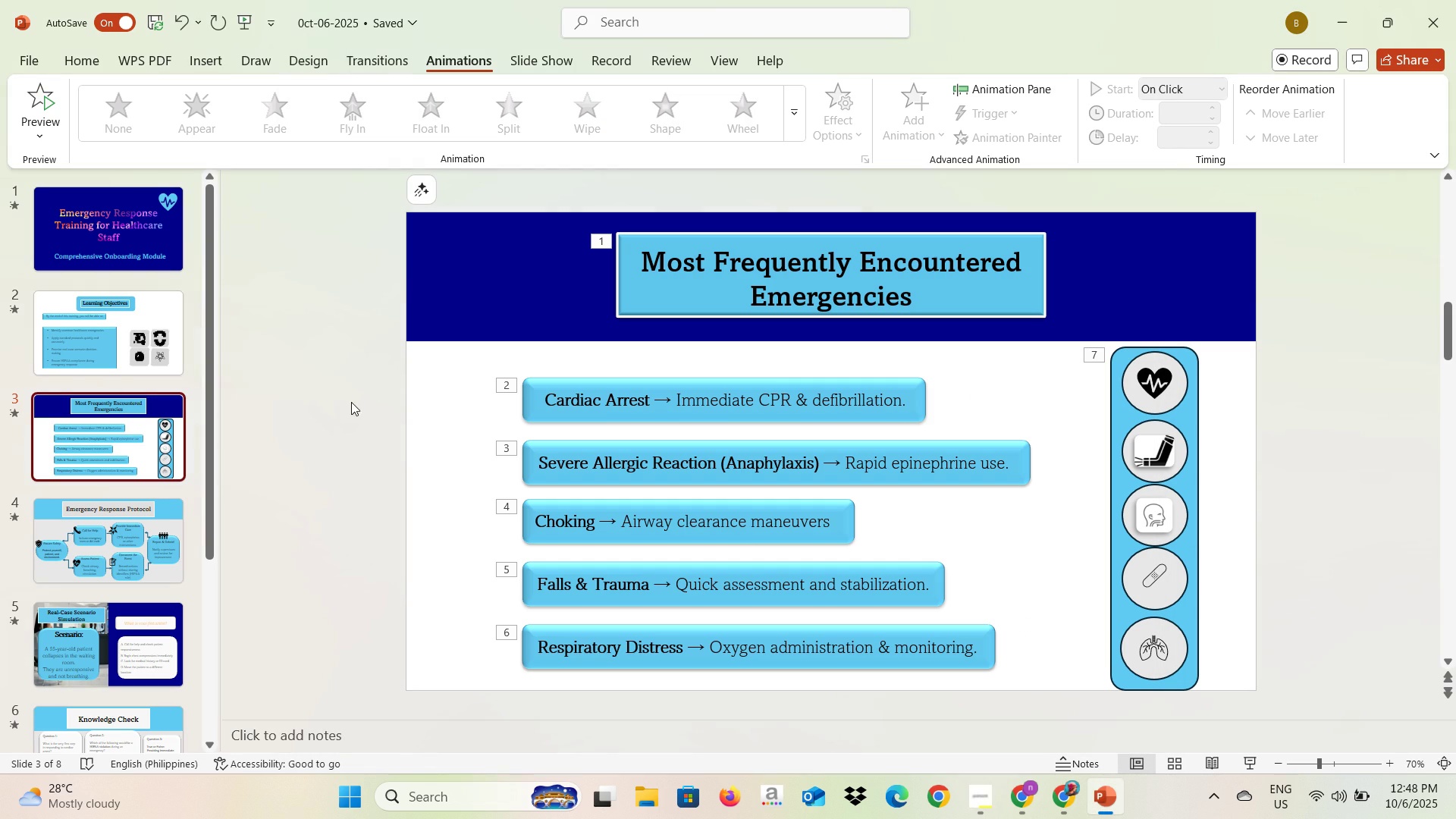 
left_click([350, 405])
 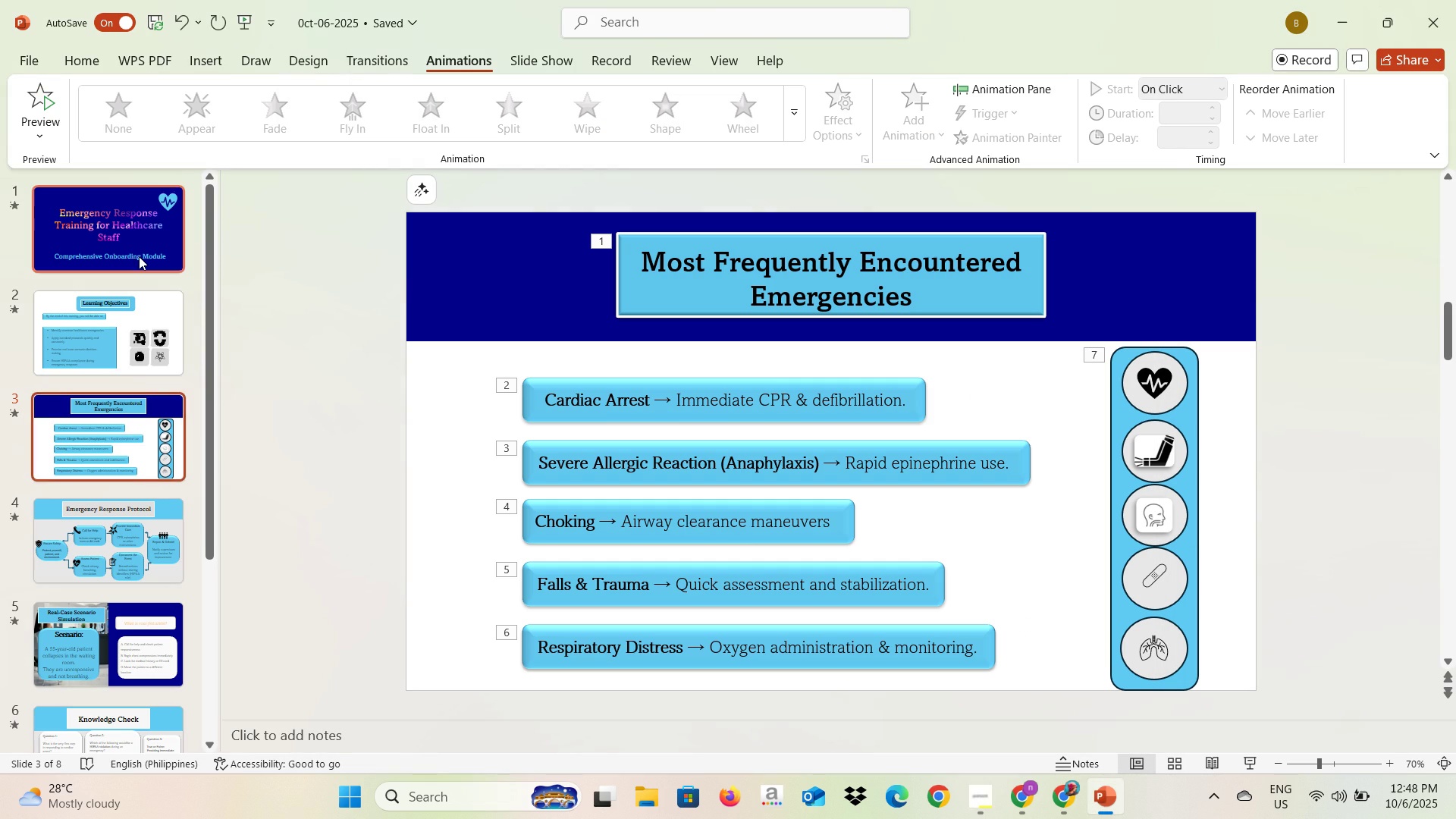 
left_click([139, 256])
 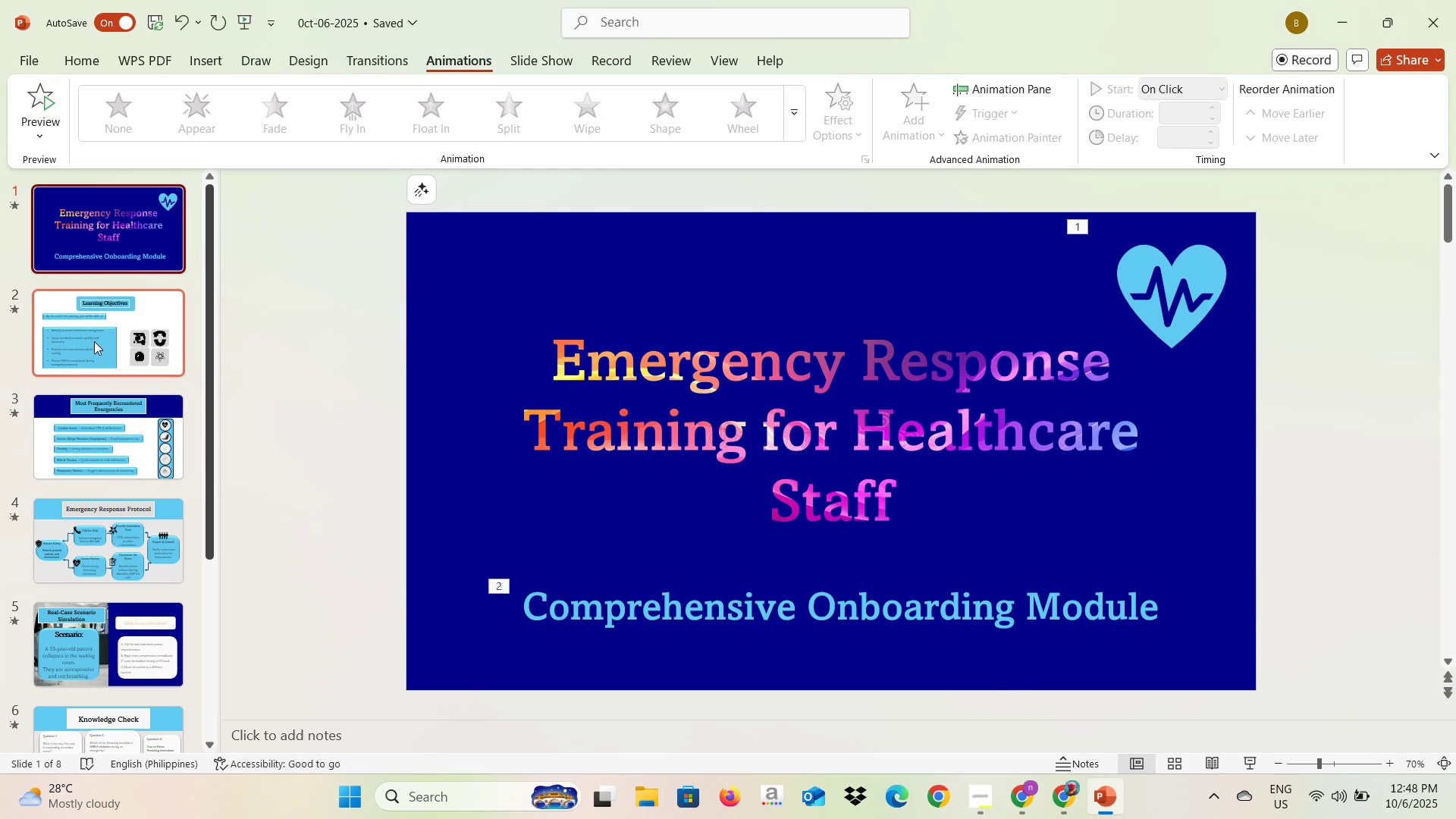 
left_click([93, 343])
 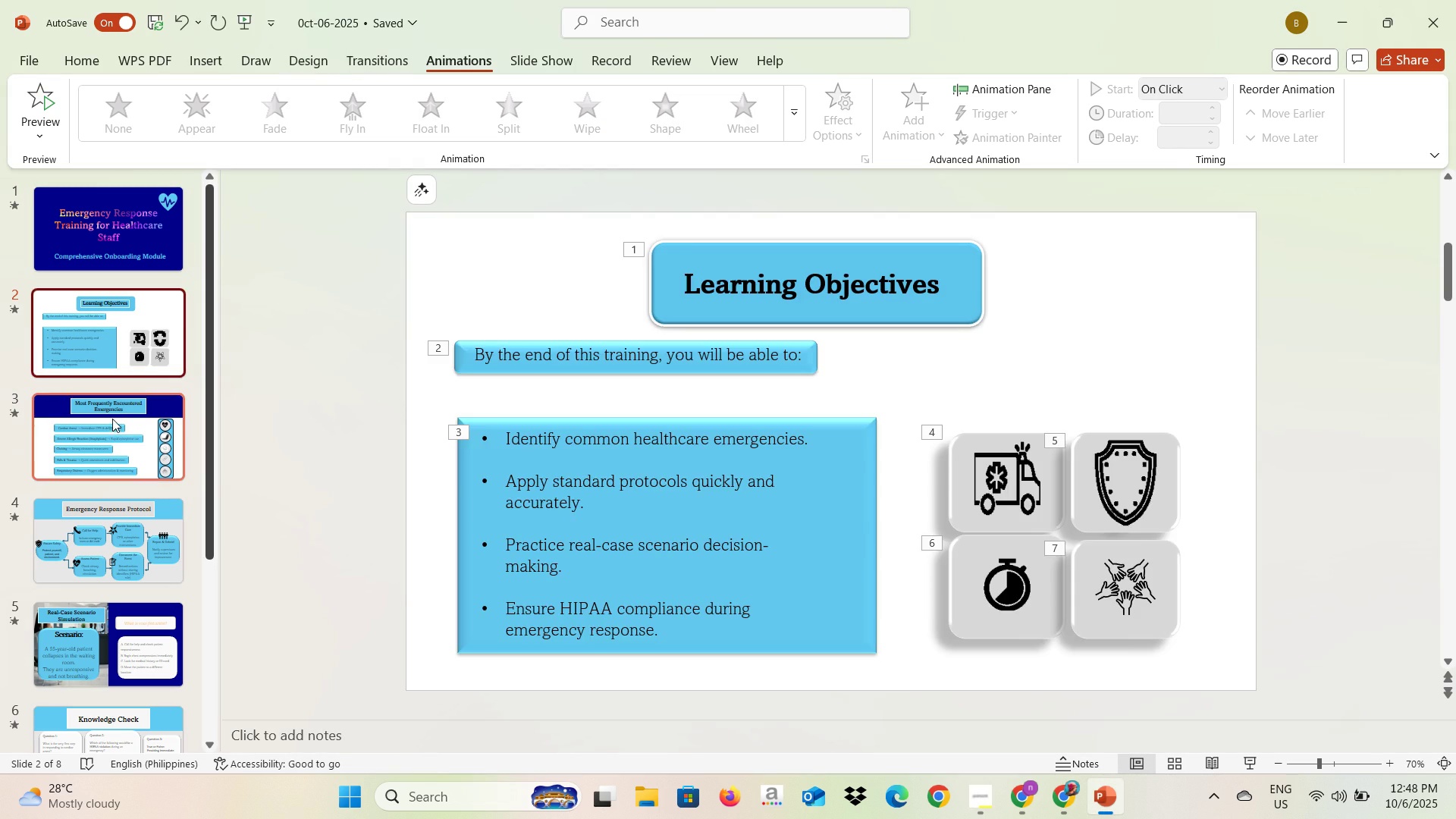 
left_click([112, 419])
 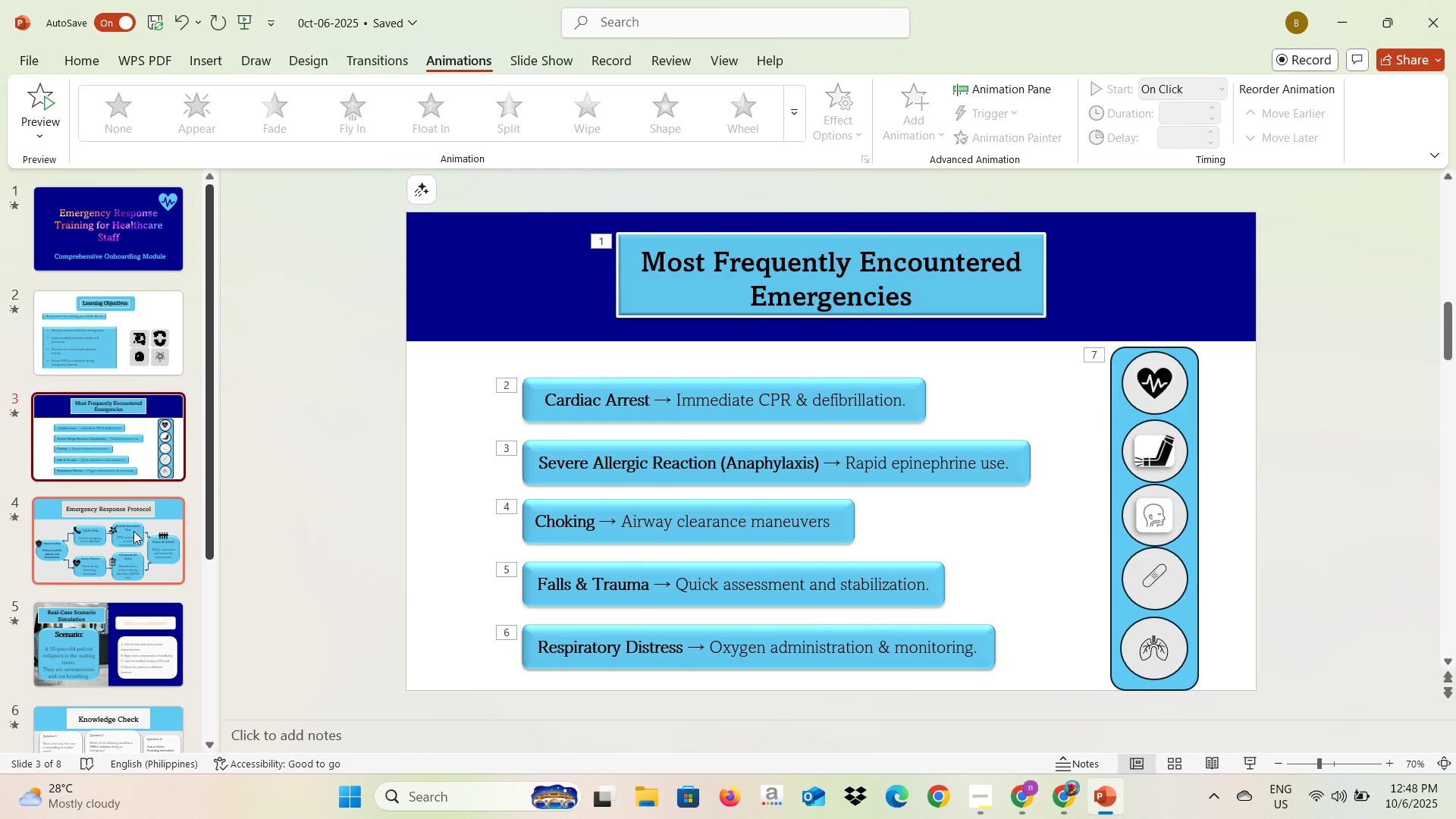 
left_click([133, 531])
 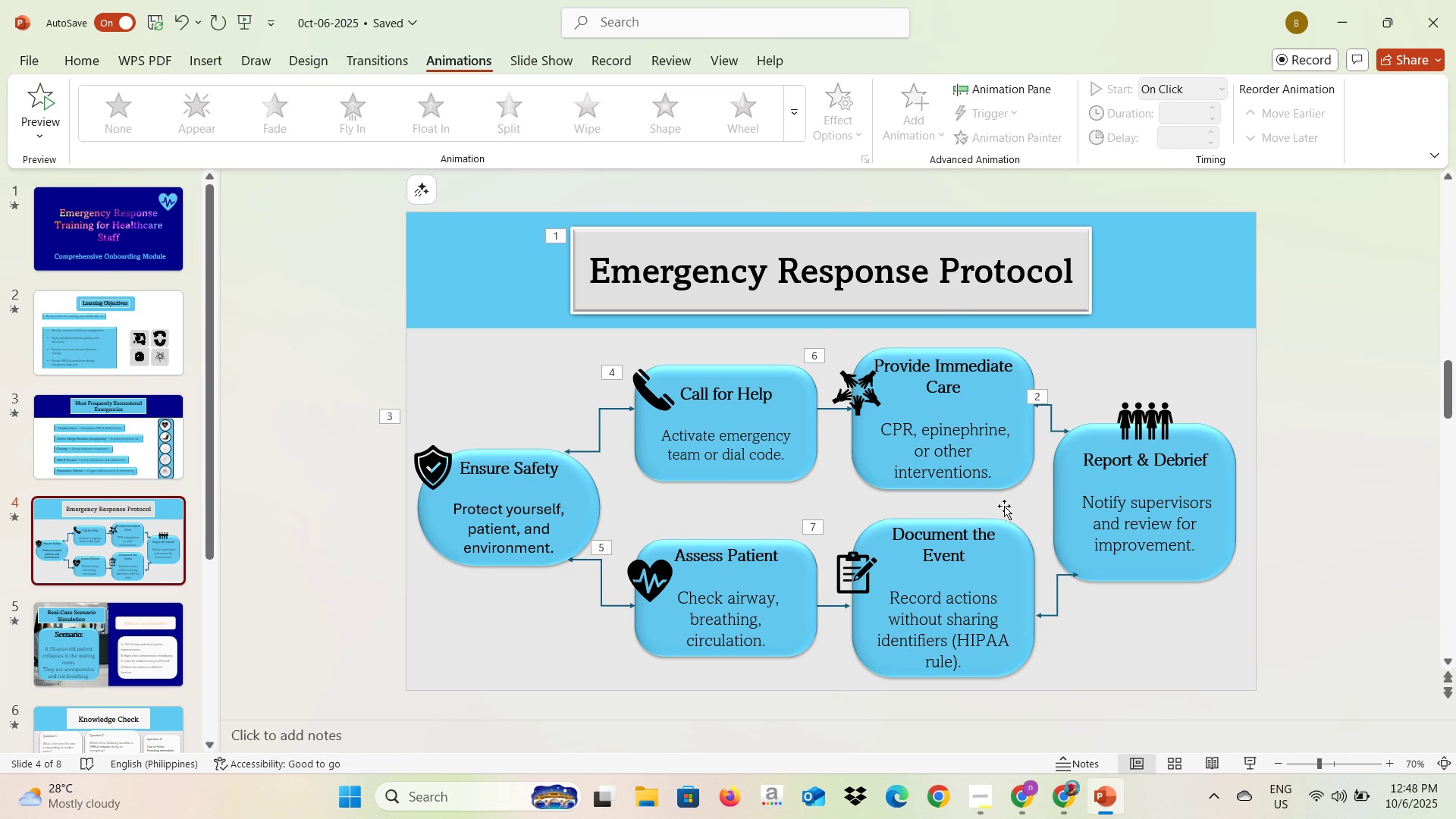 
left_click([987, 469])
 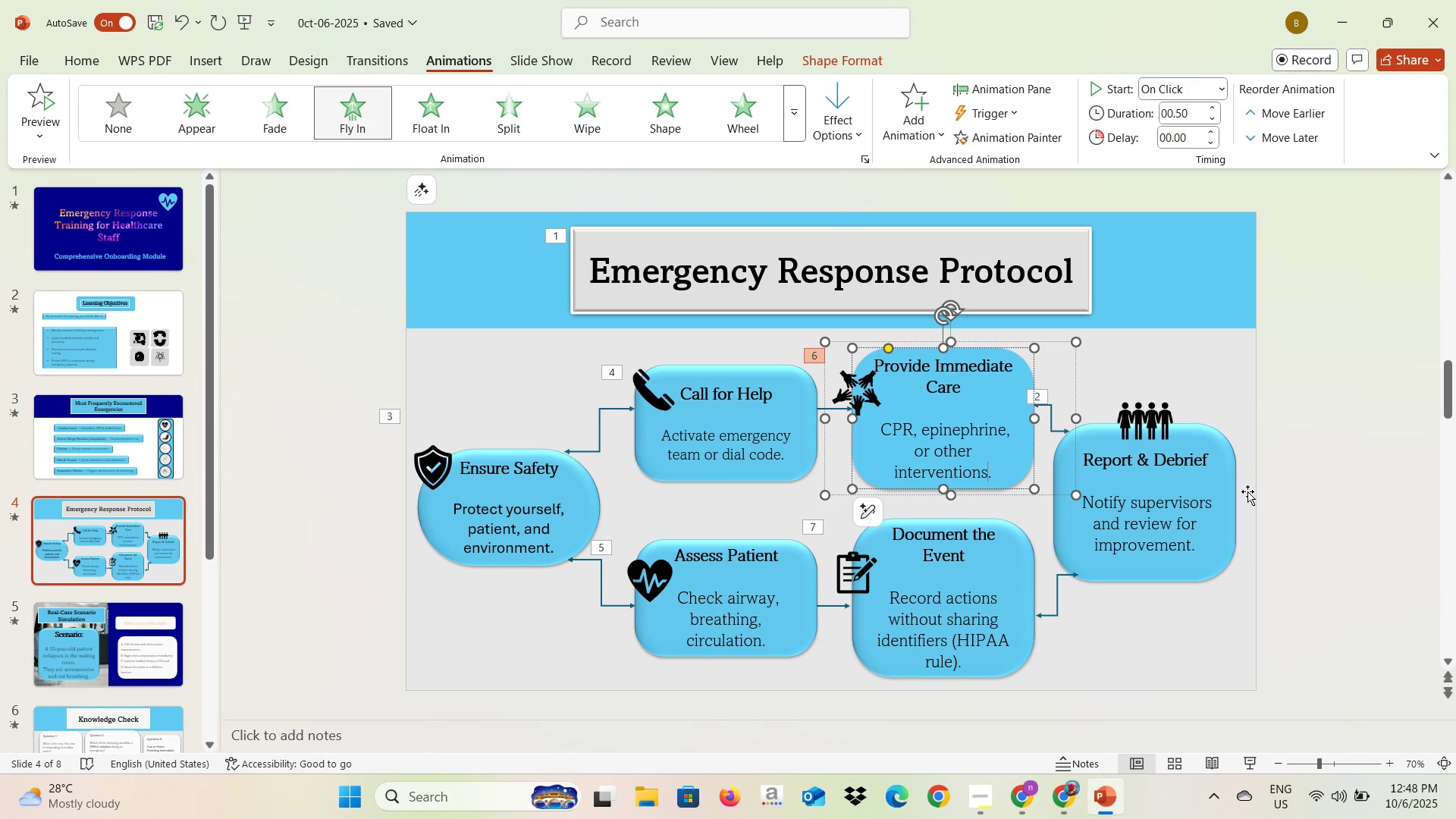 
left_click([1247, 491])
 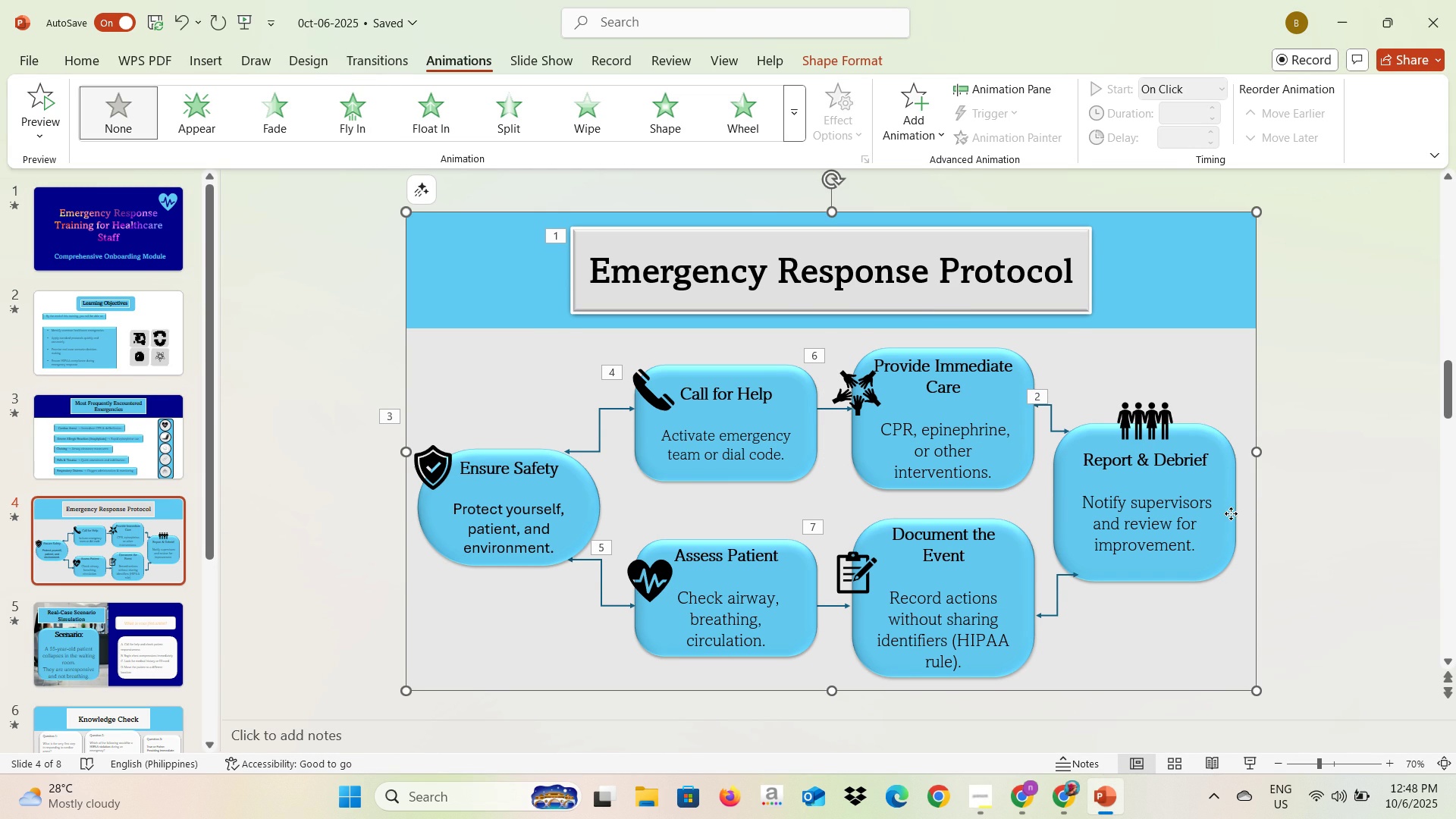 
left_click([1231, 513])
 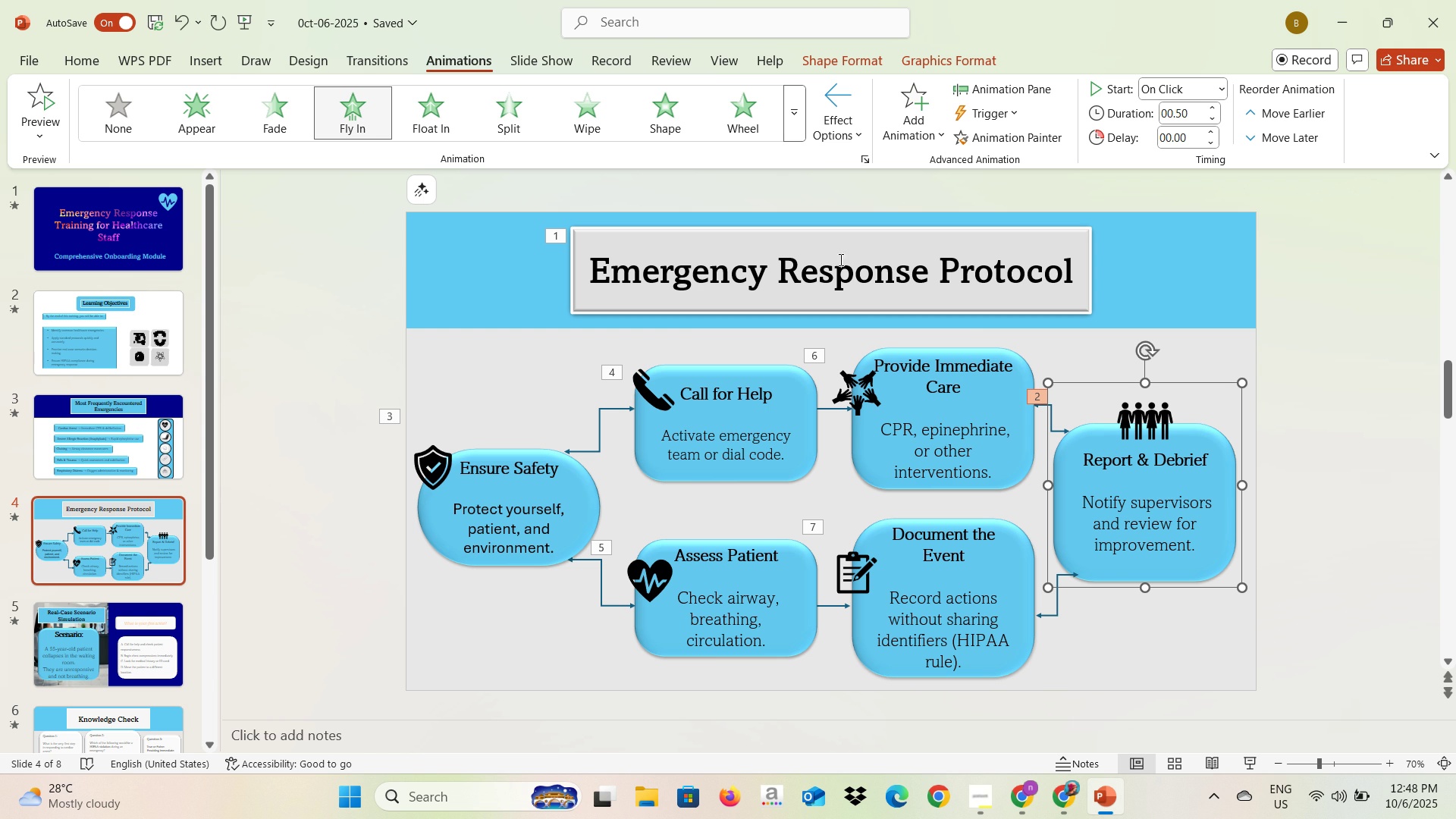 
left_click([855, 128])
 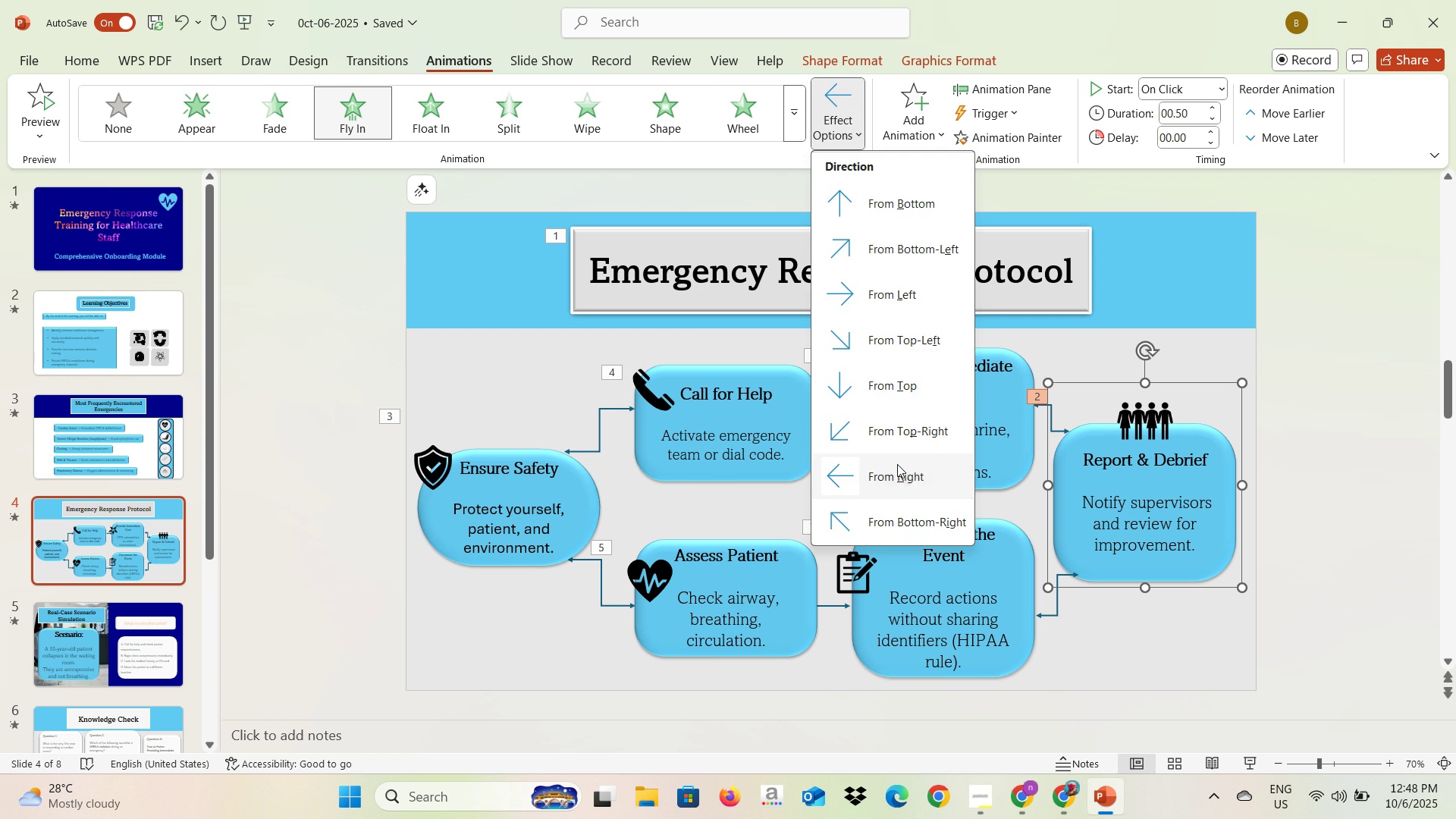 
left_click([897, 470])
 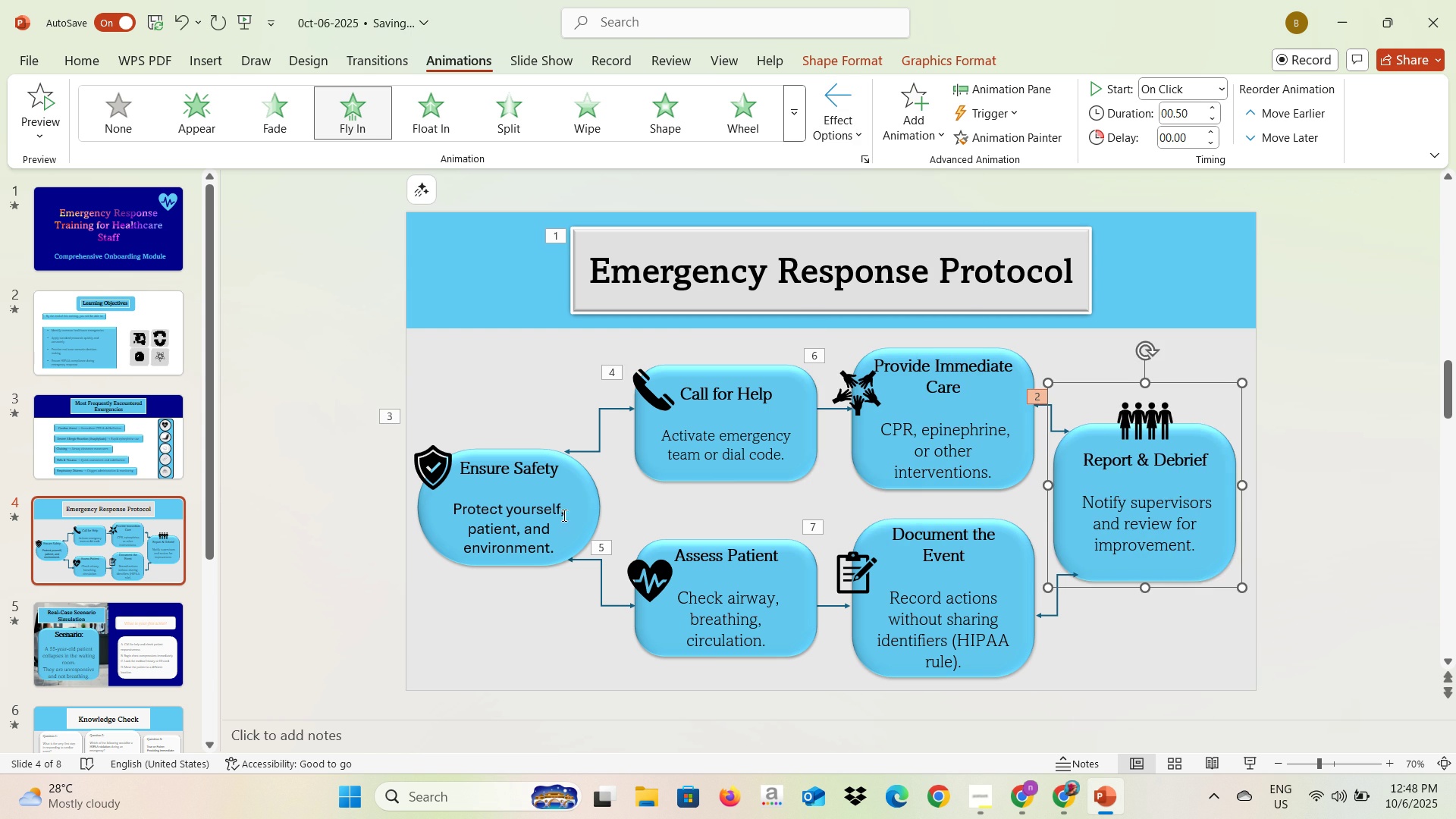 
left_click([165, 451])
 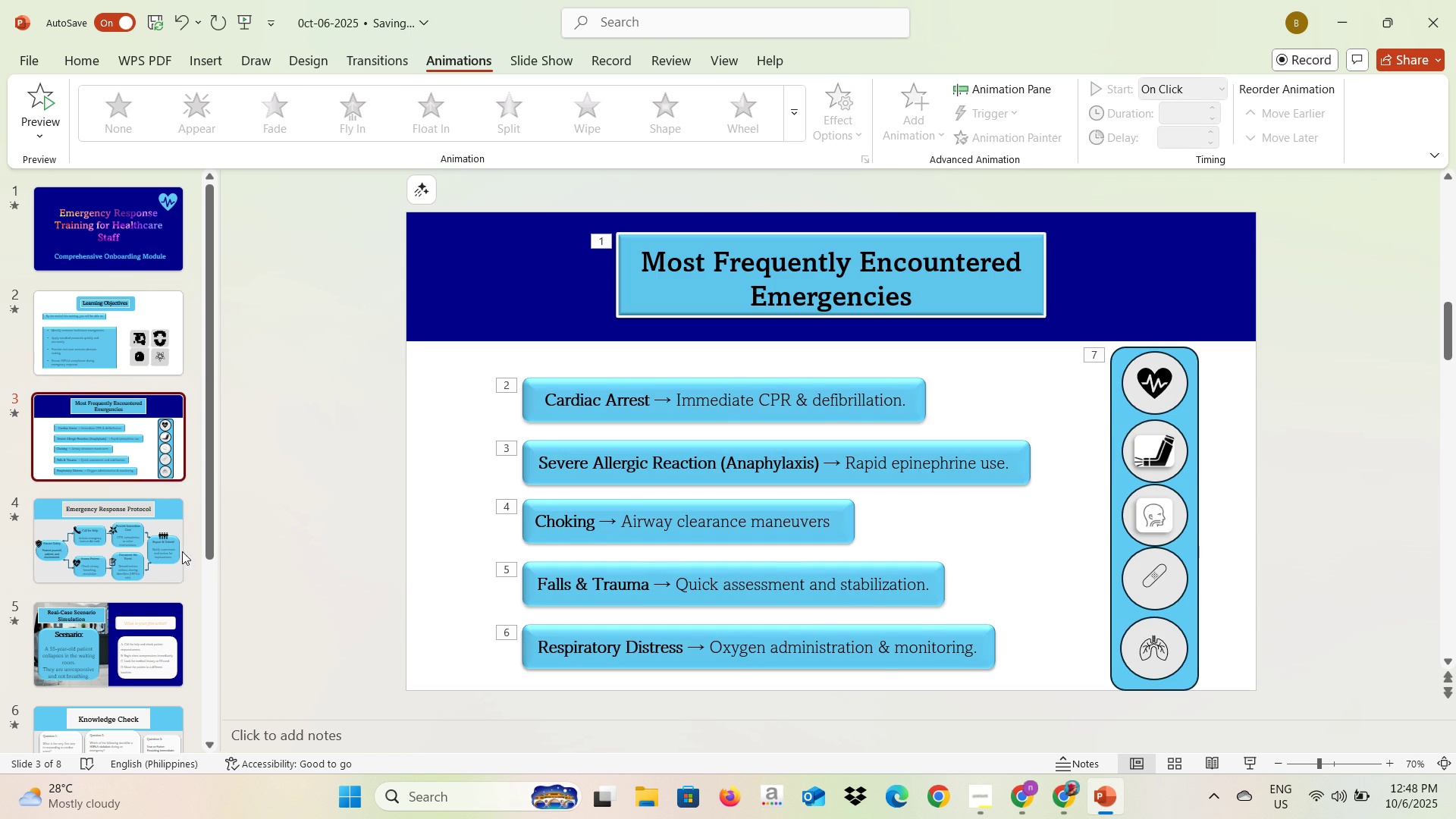 
left_click([161, 554])
 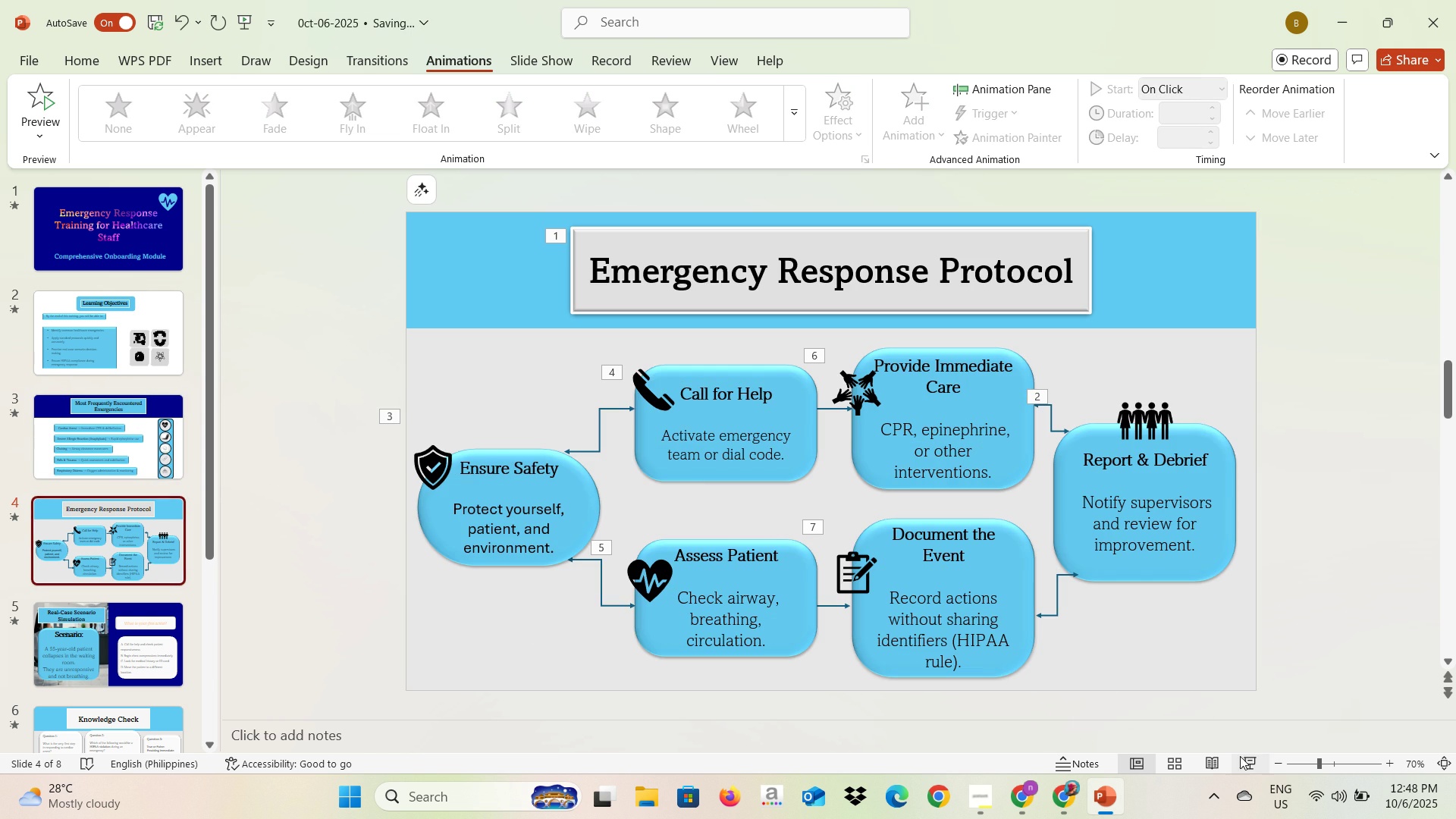 
left_click([1242, 756])
 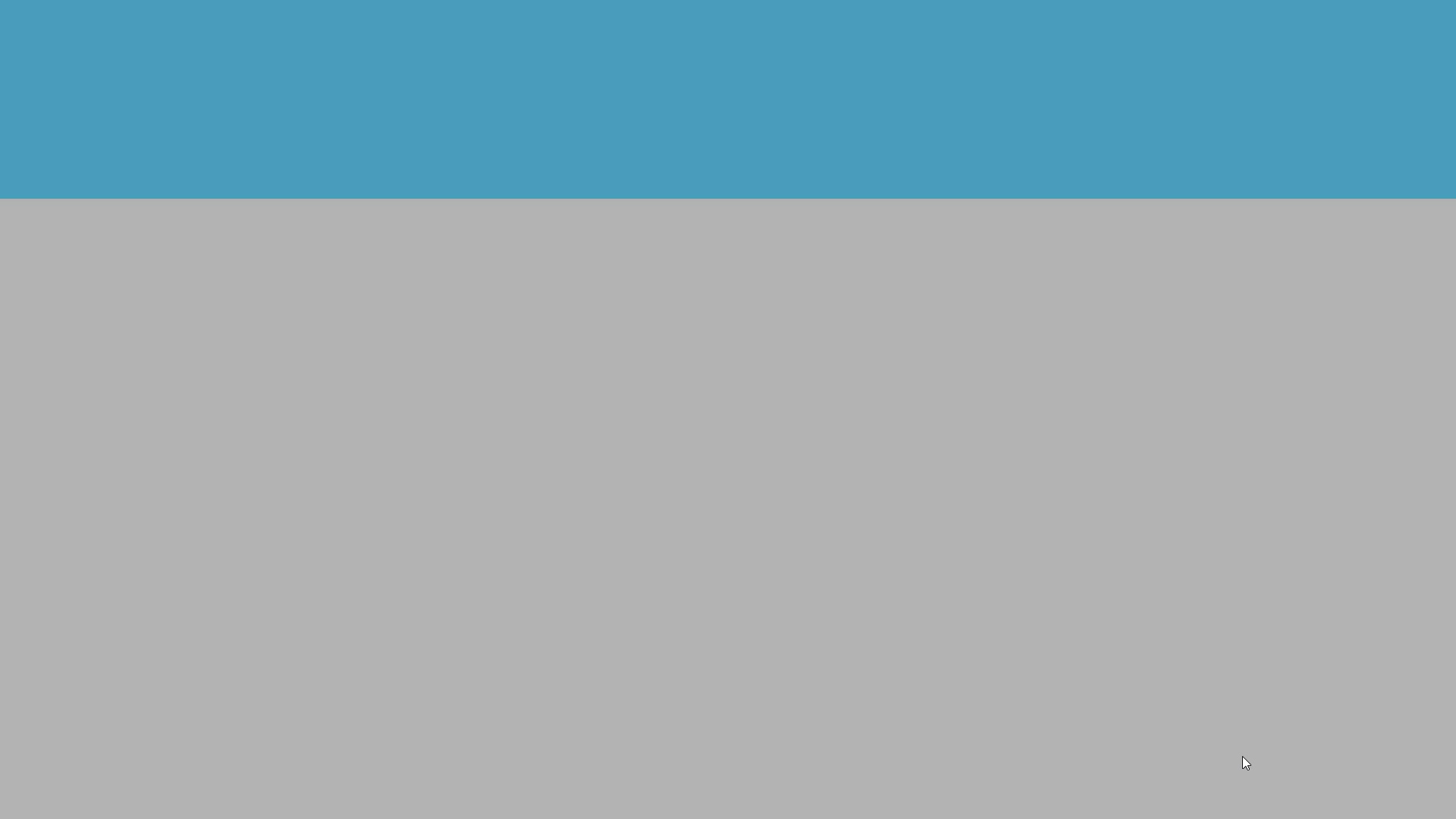 
key(Space)
 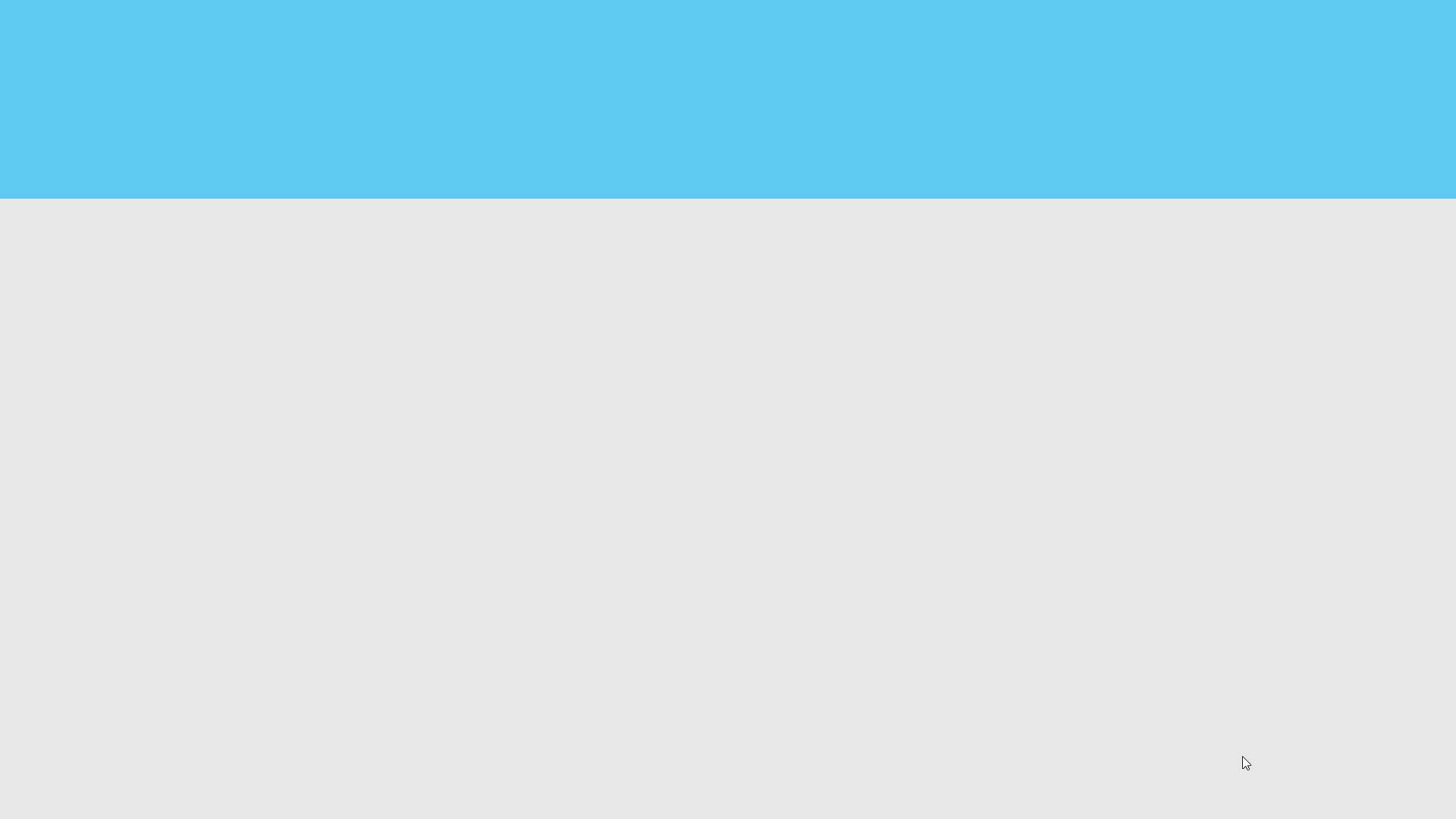 
key(ArrowRight)
 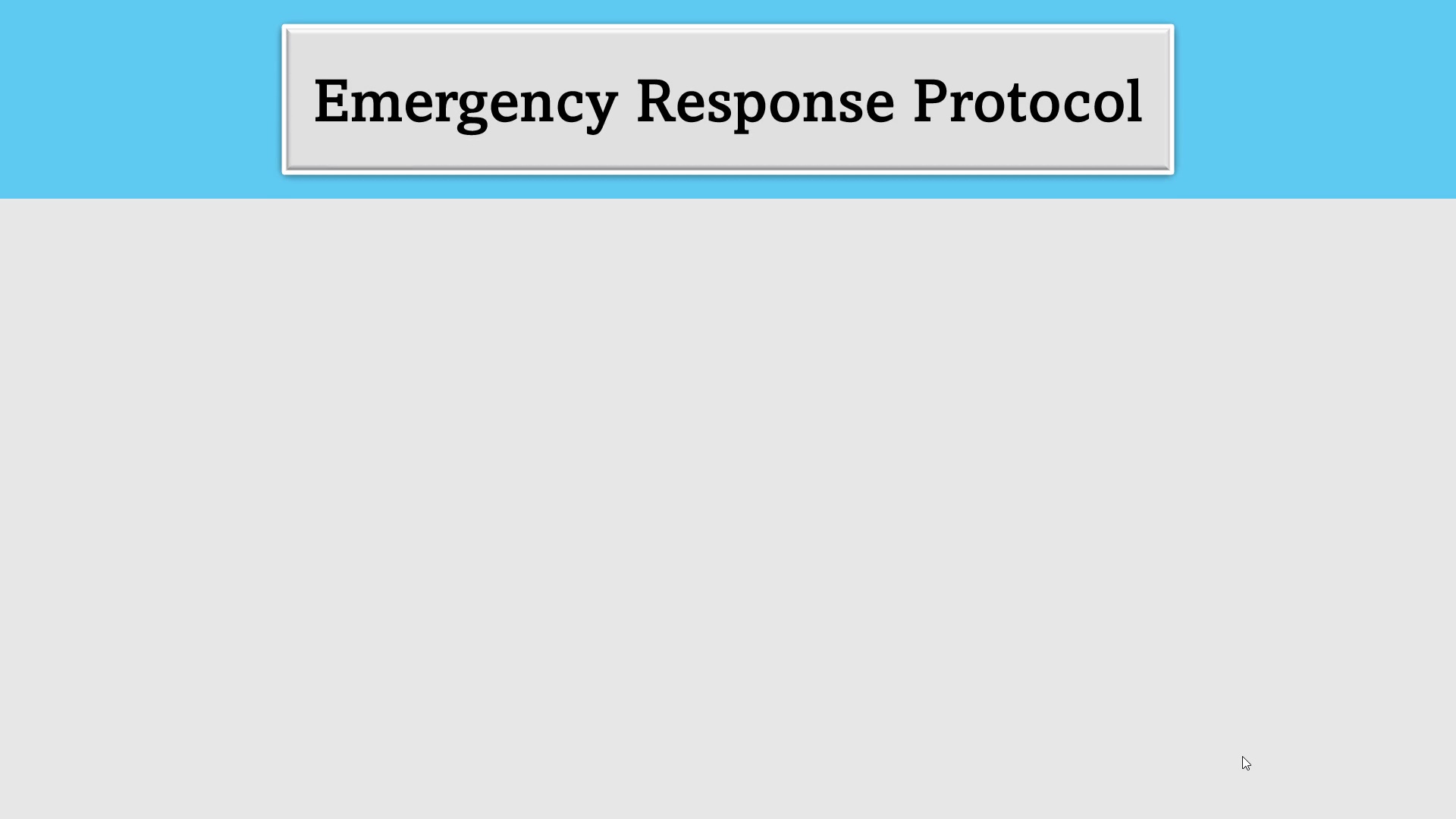 
key(ArrowRight)
 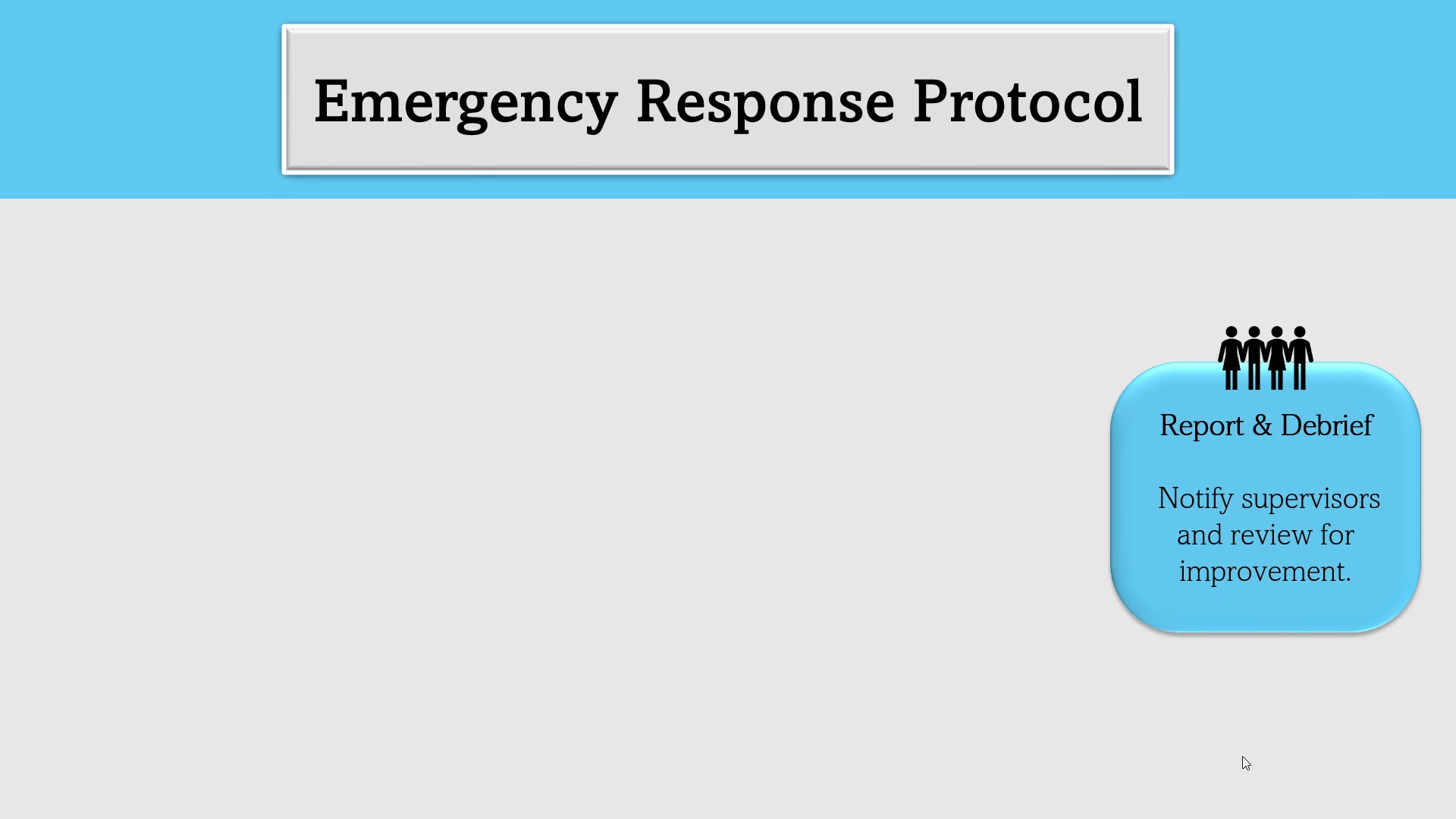 
key(ArrowRight)
 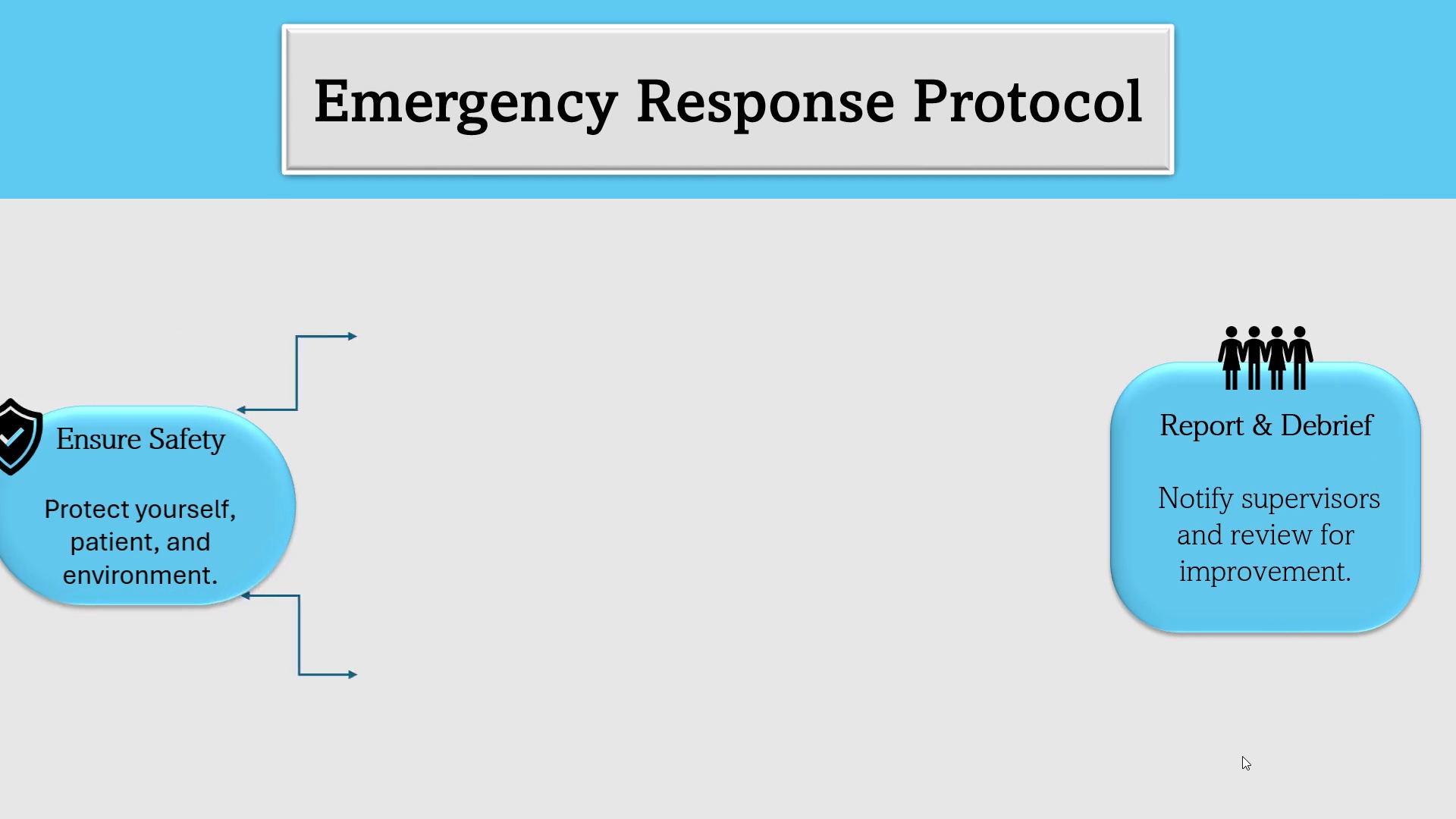 
key(ArrowRight)
 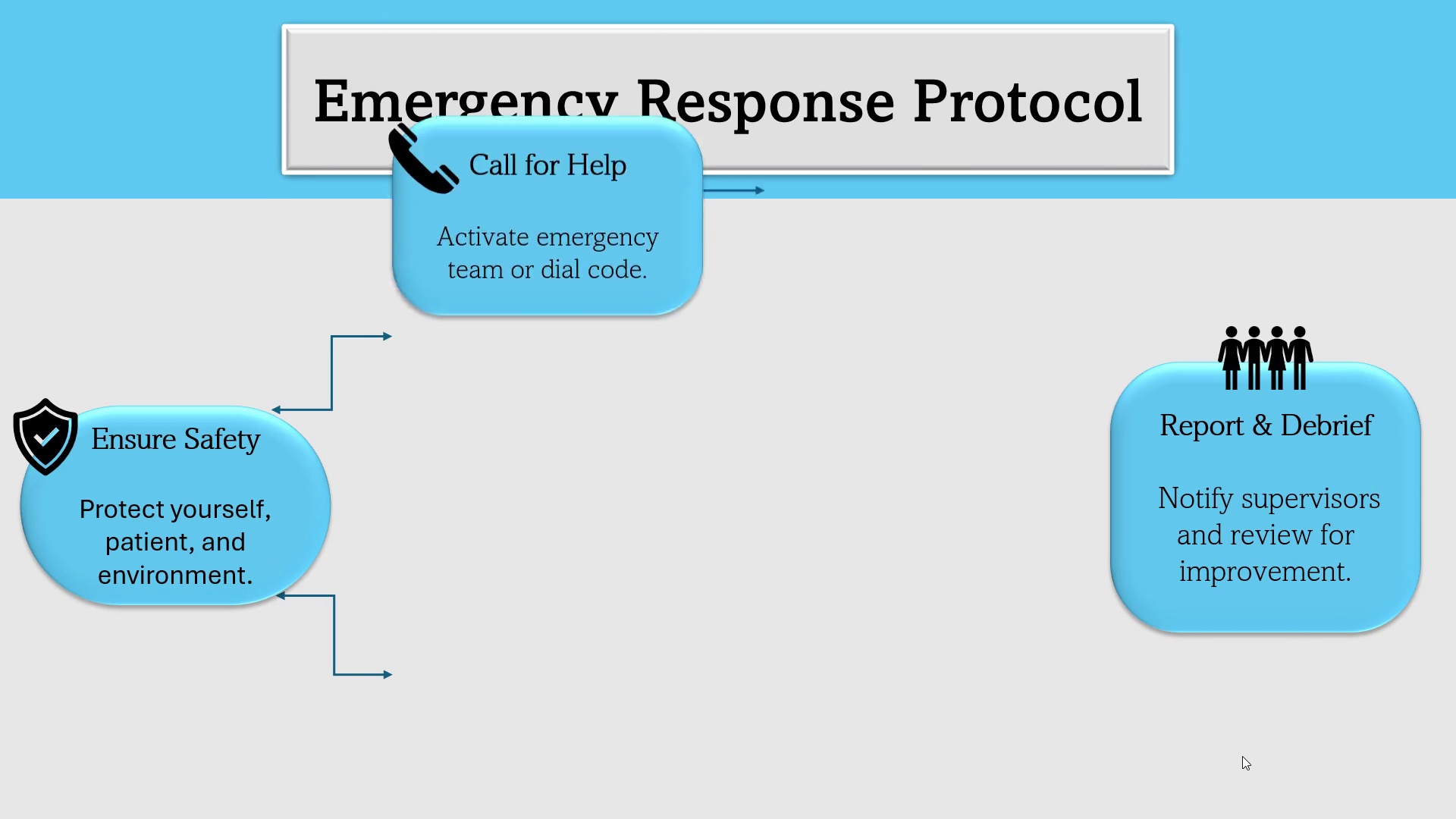 
key(ArrowRight)
 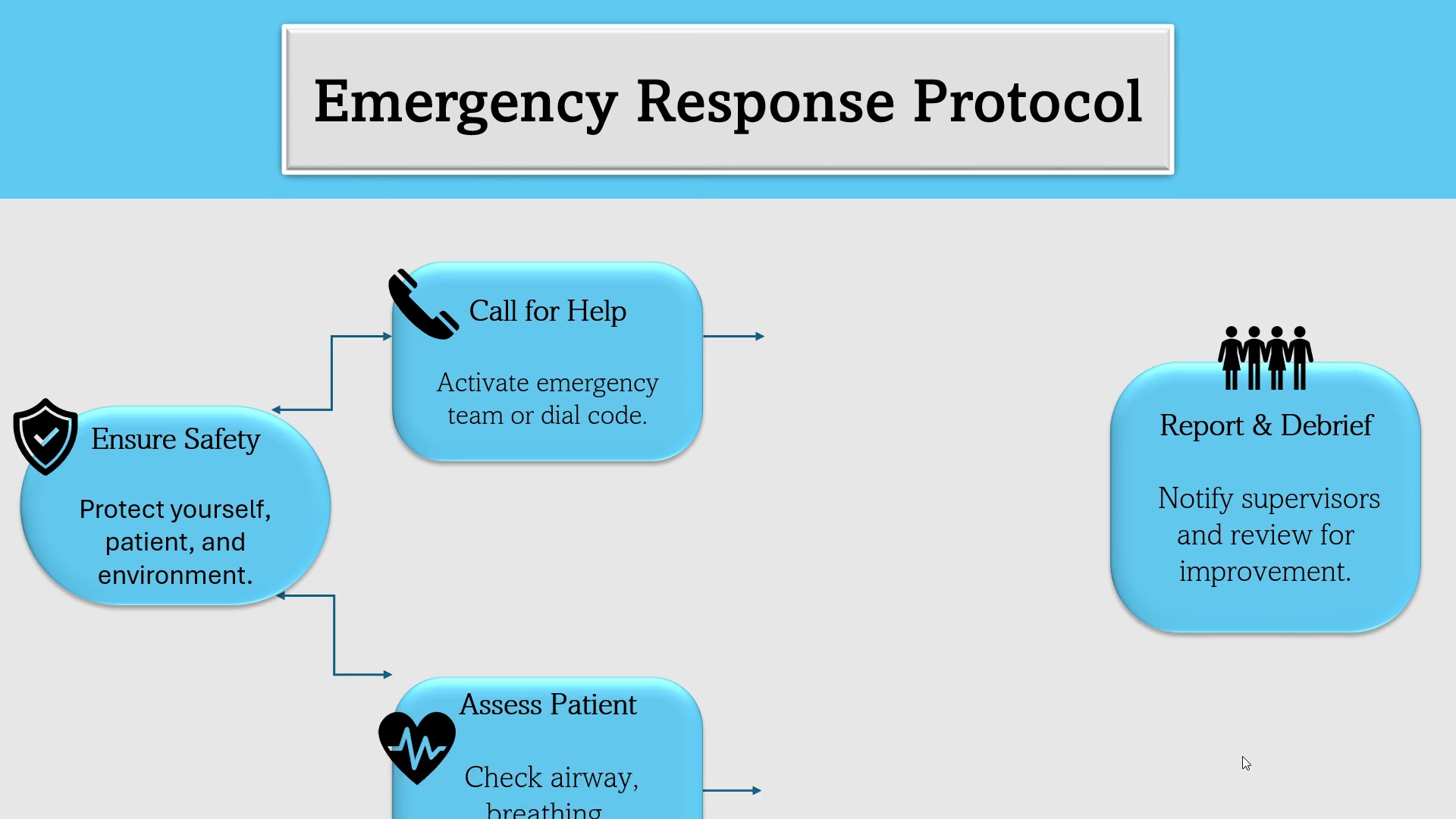 
key(ArrowRight)
 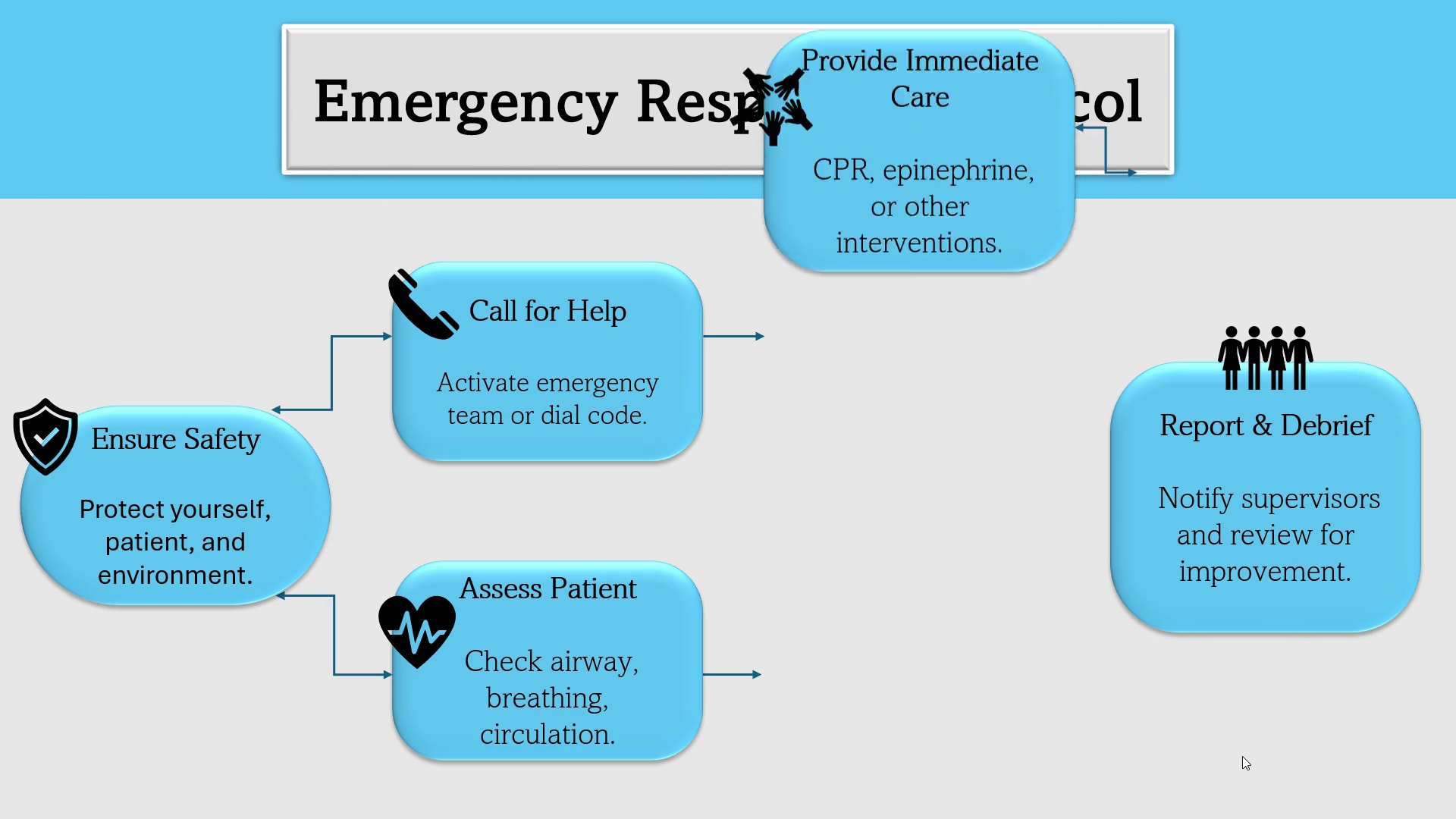 
key(ArrowRight)
 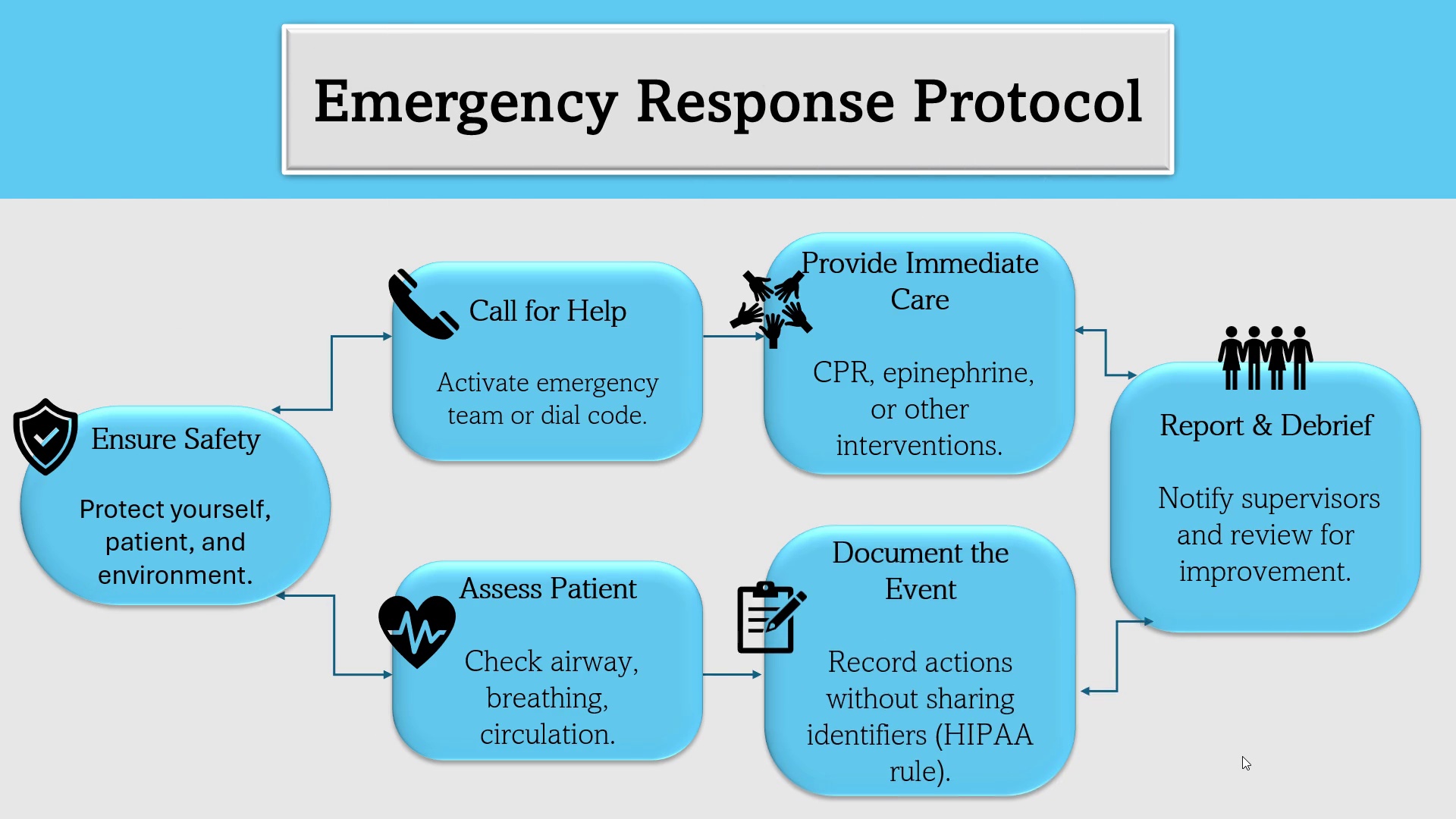 
key(Escape)
 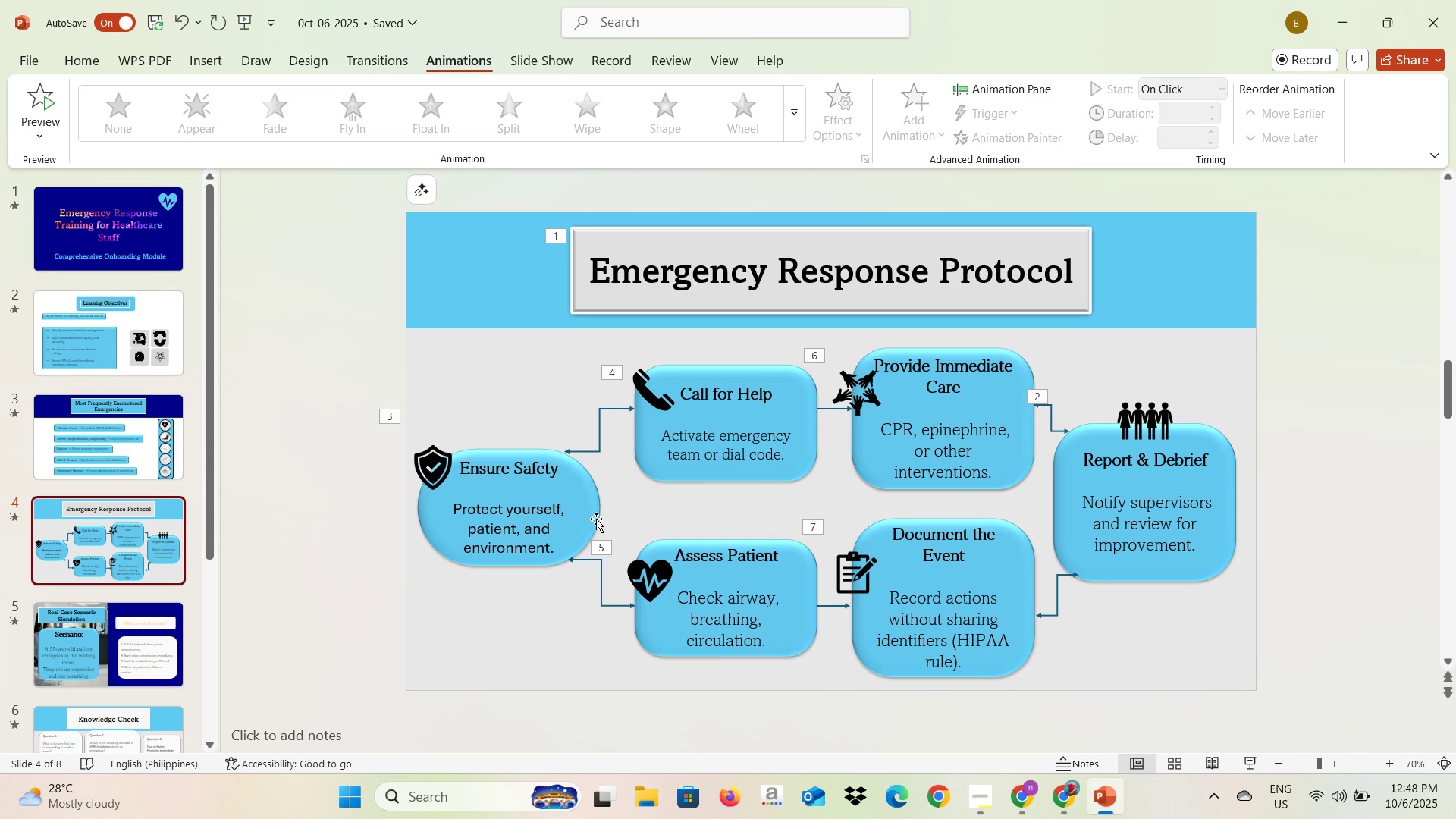 
wait(6.64)
 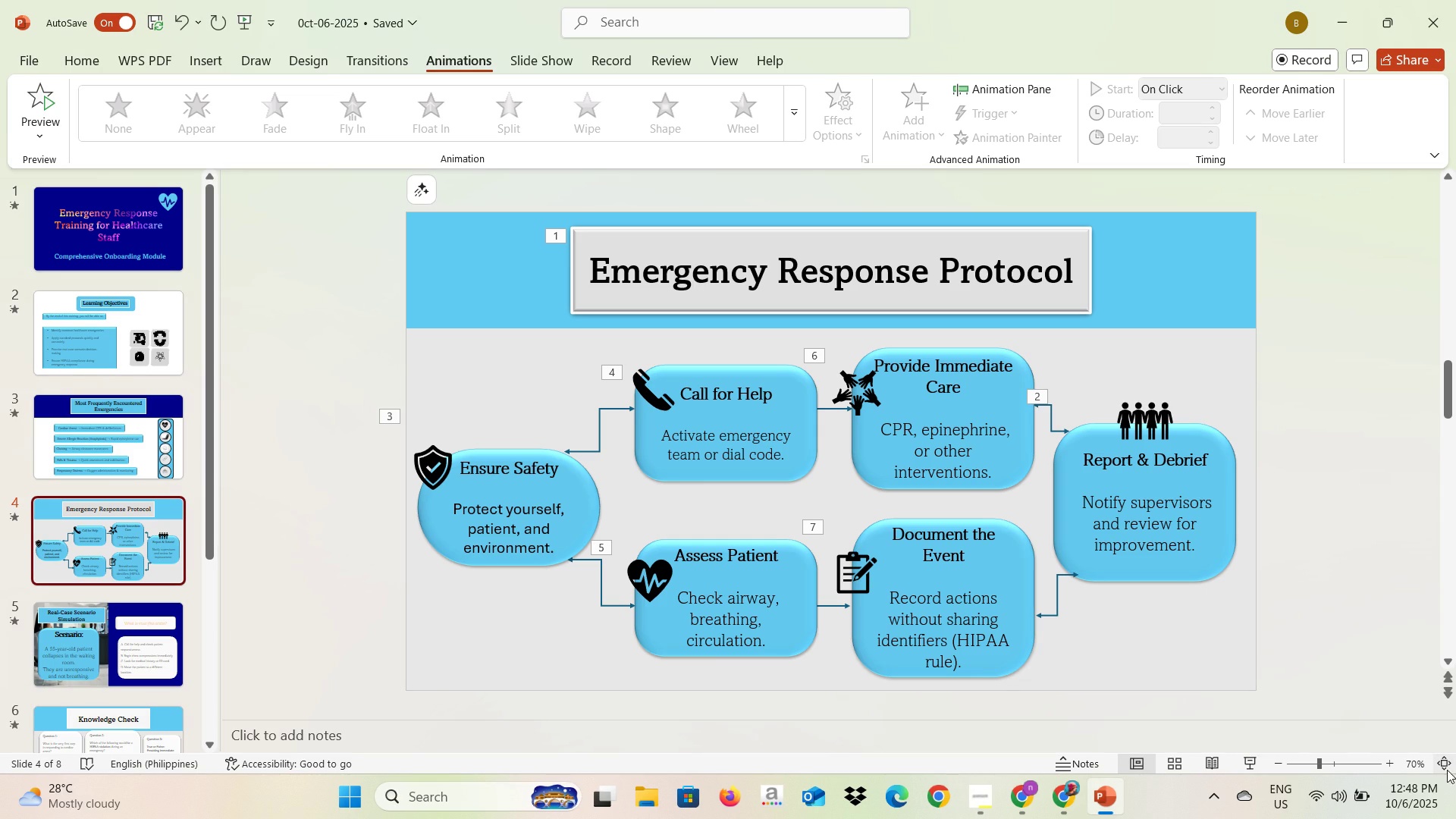 
left_click([551, 463])
 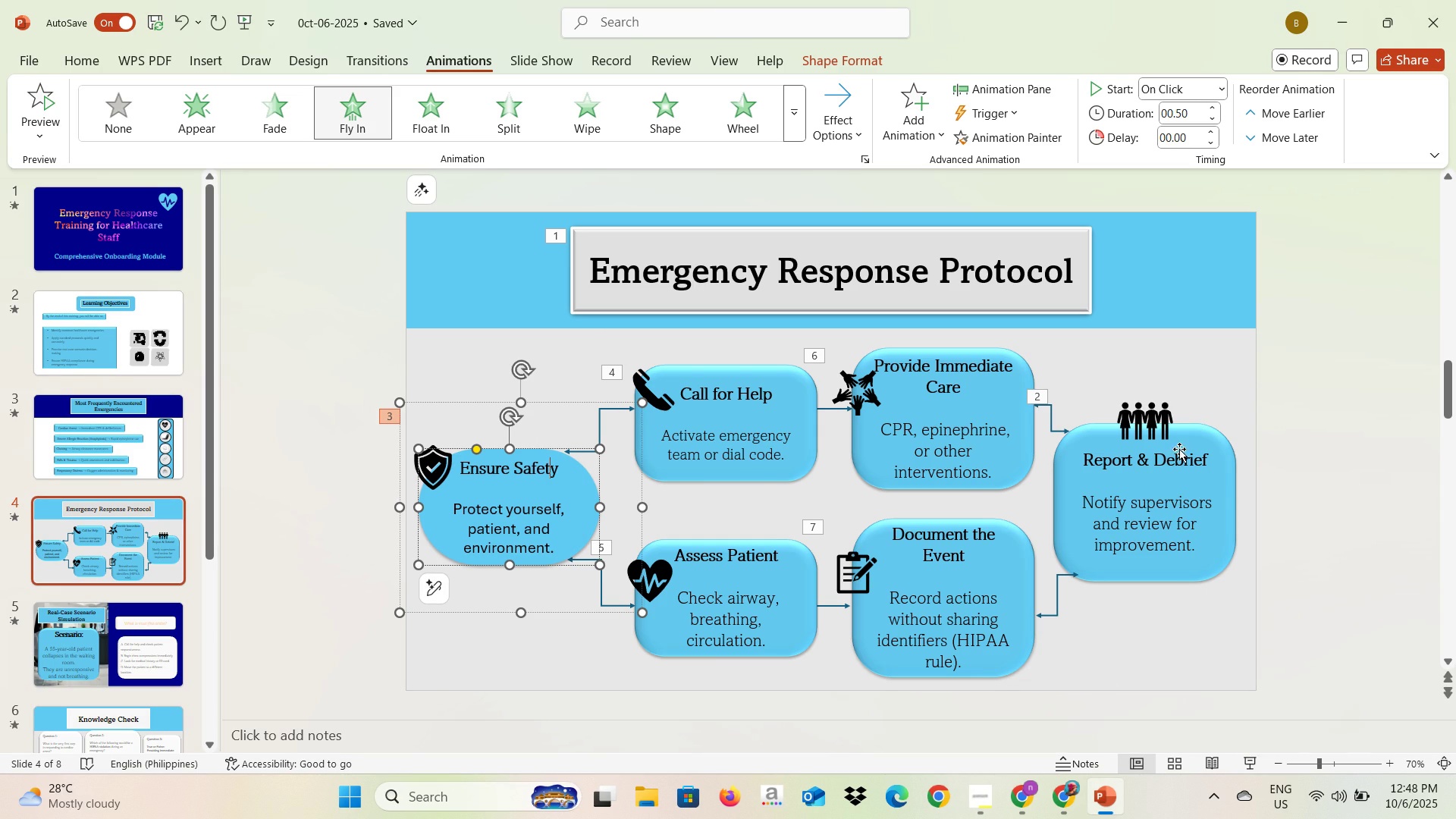 
left_click([1298, 439])
 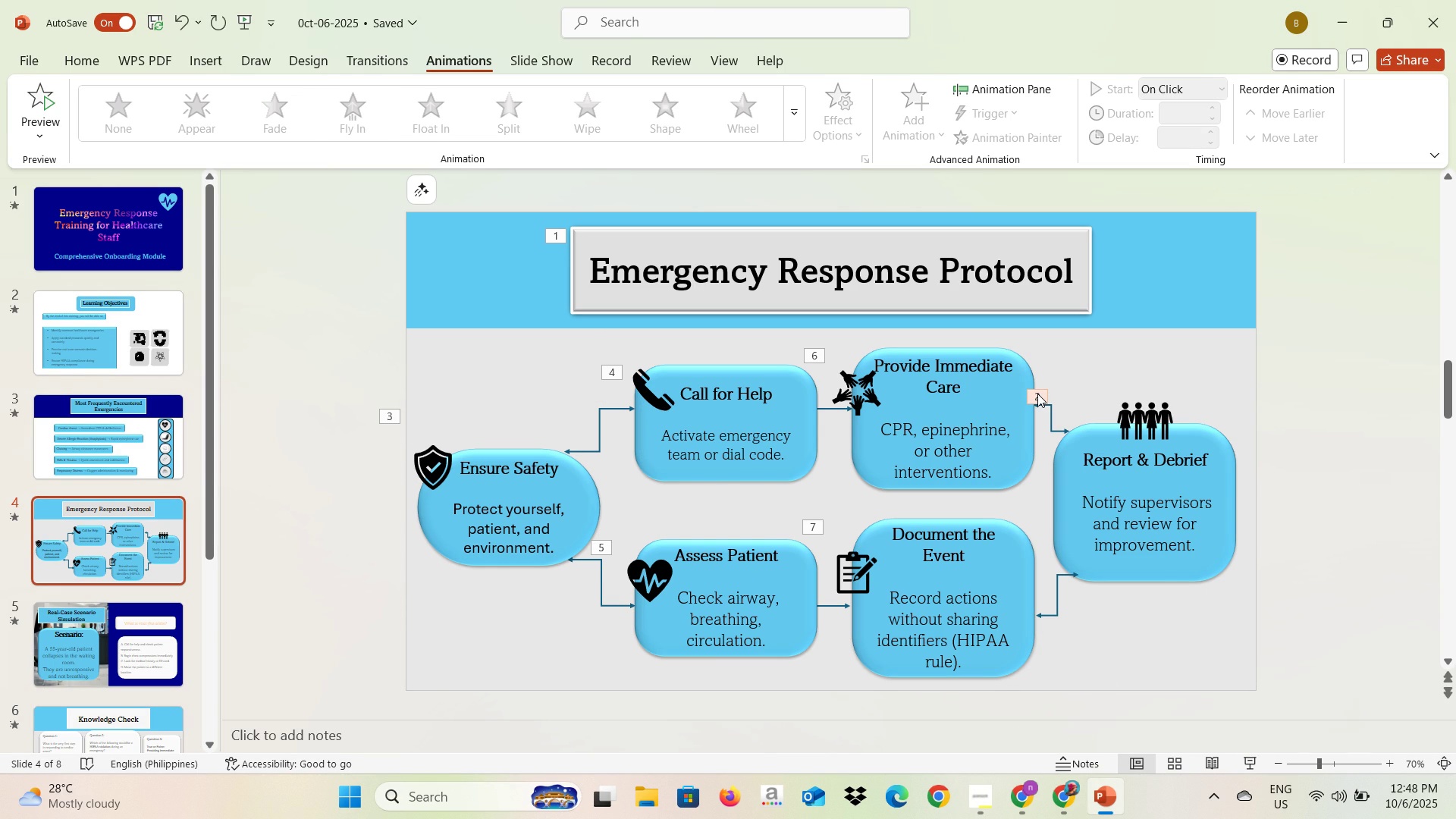 
left_click([1037, 394])
 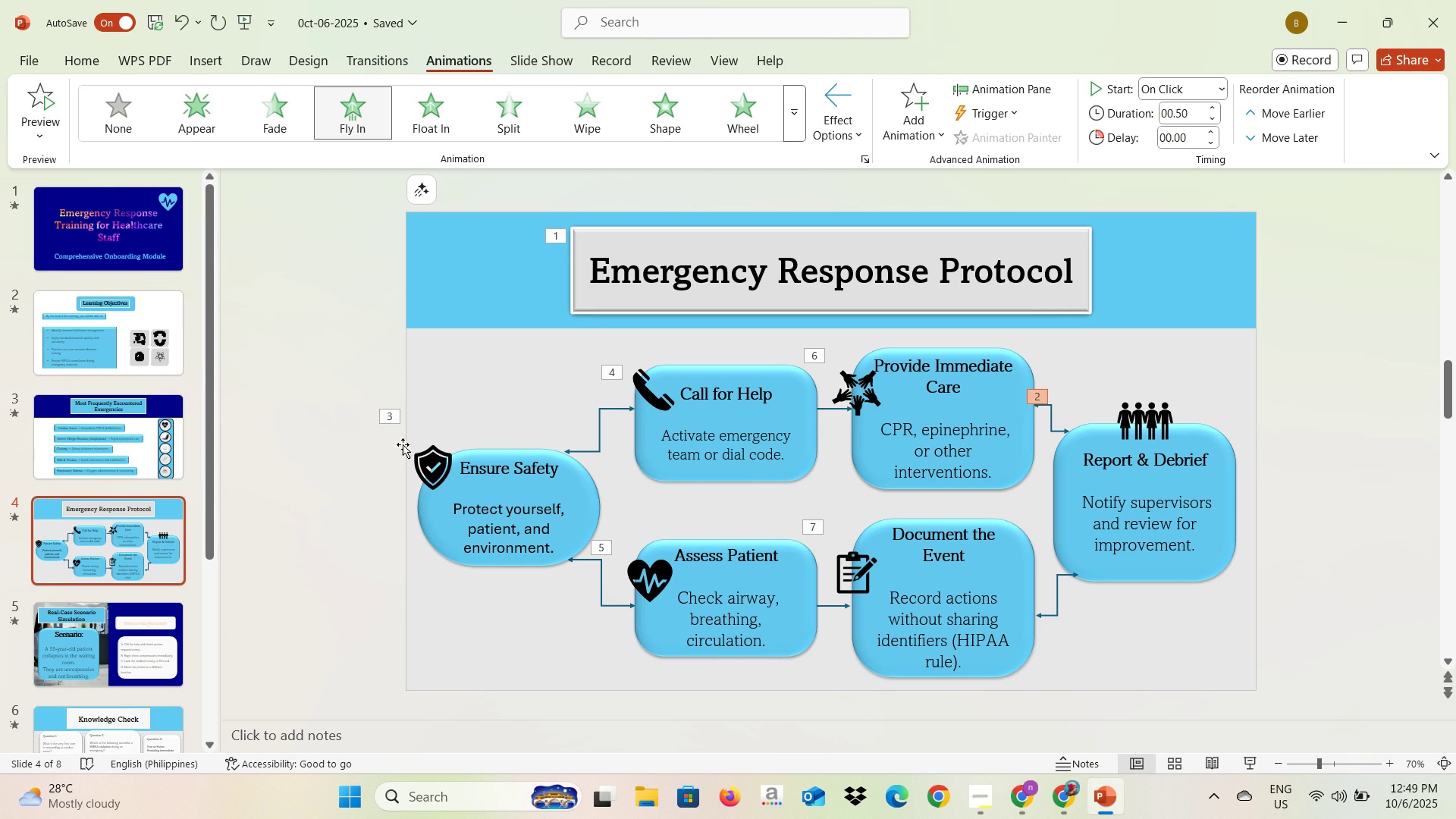 
left_click([388, 419])
 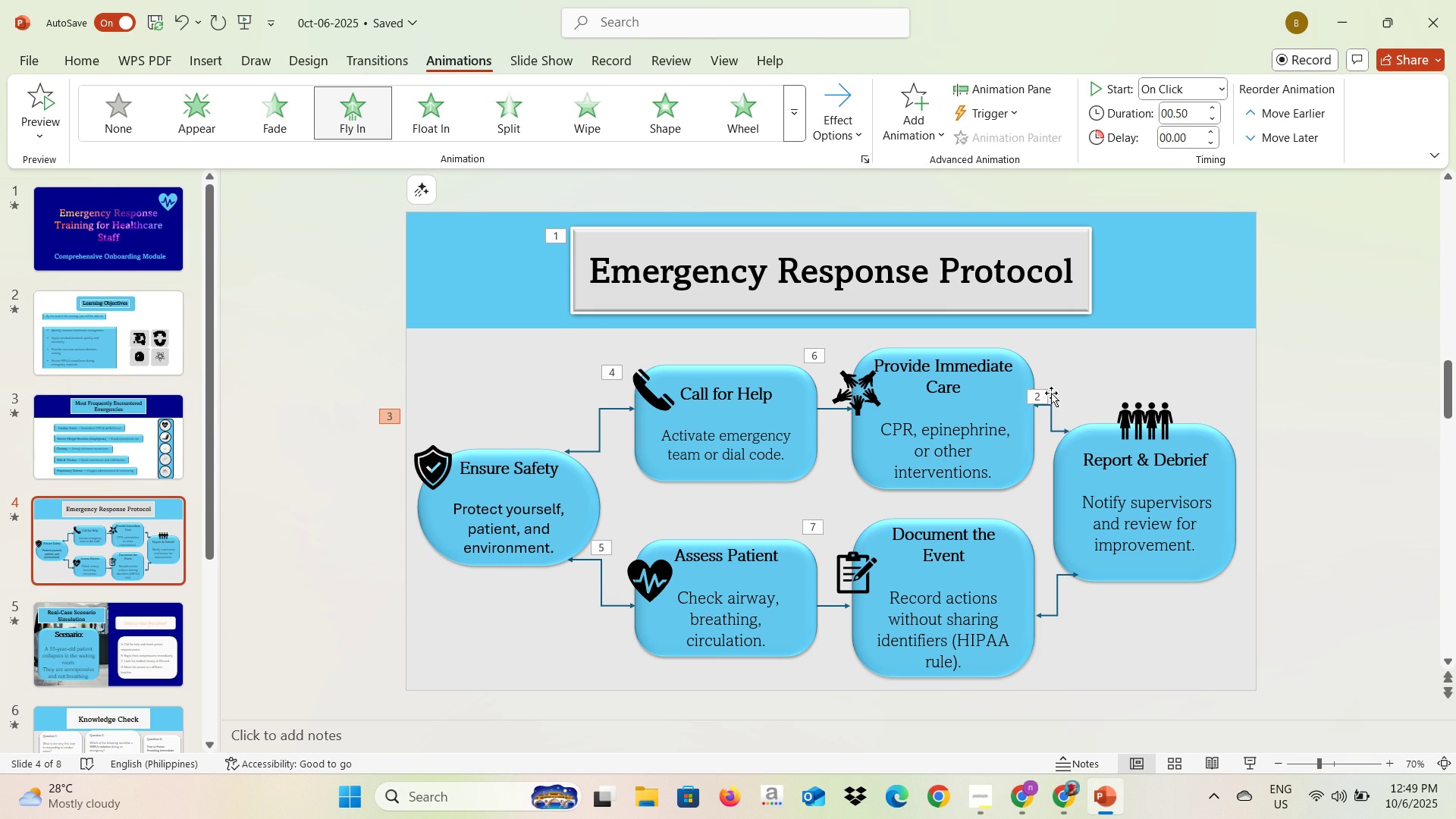 
left_click([1046, 395])
 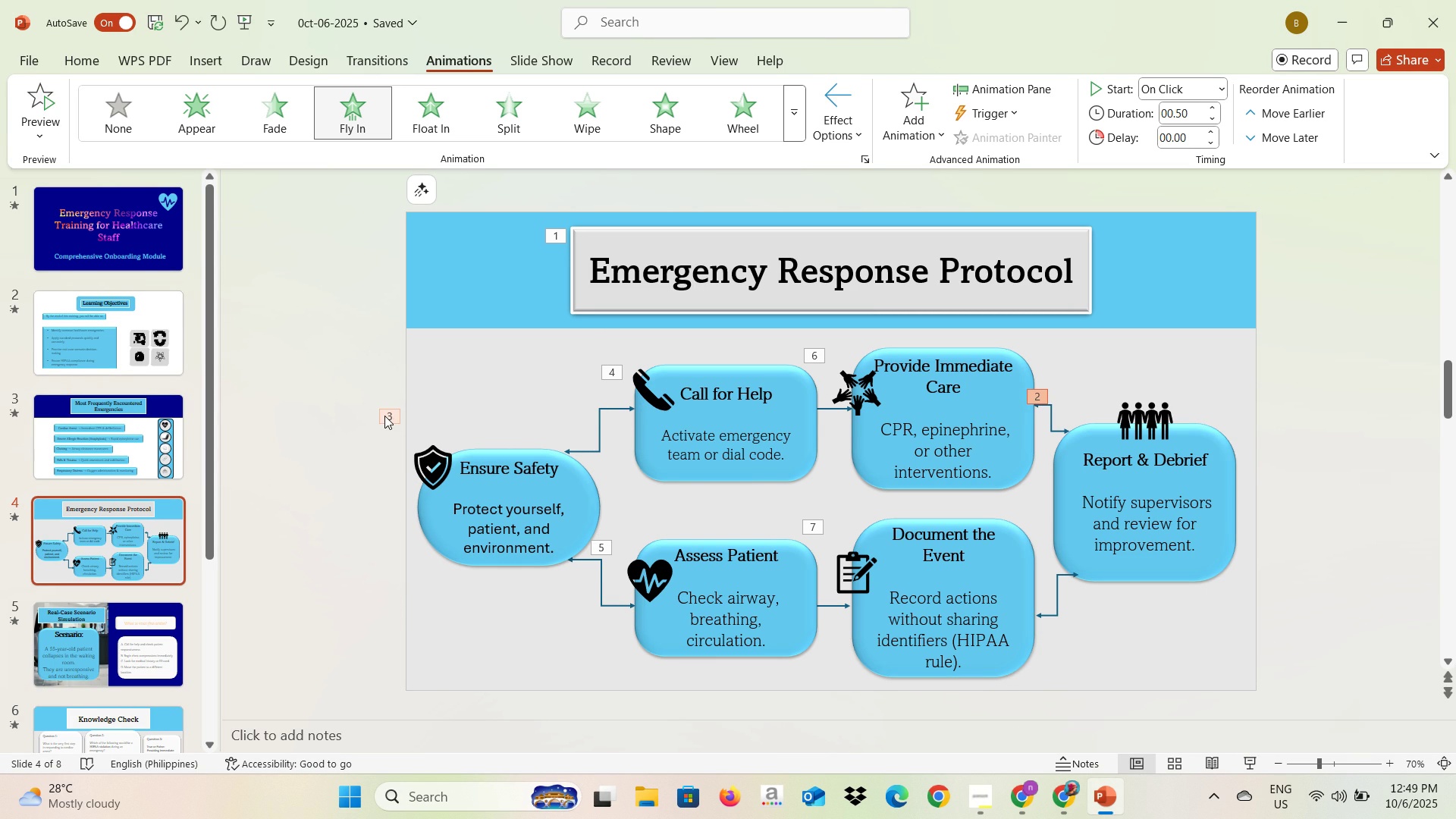 
left_click([384, 416])
 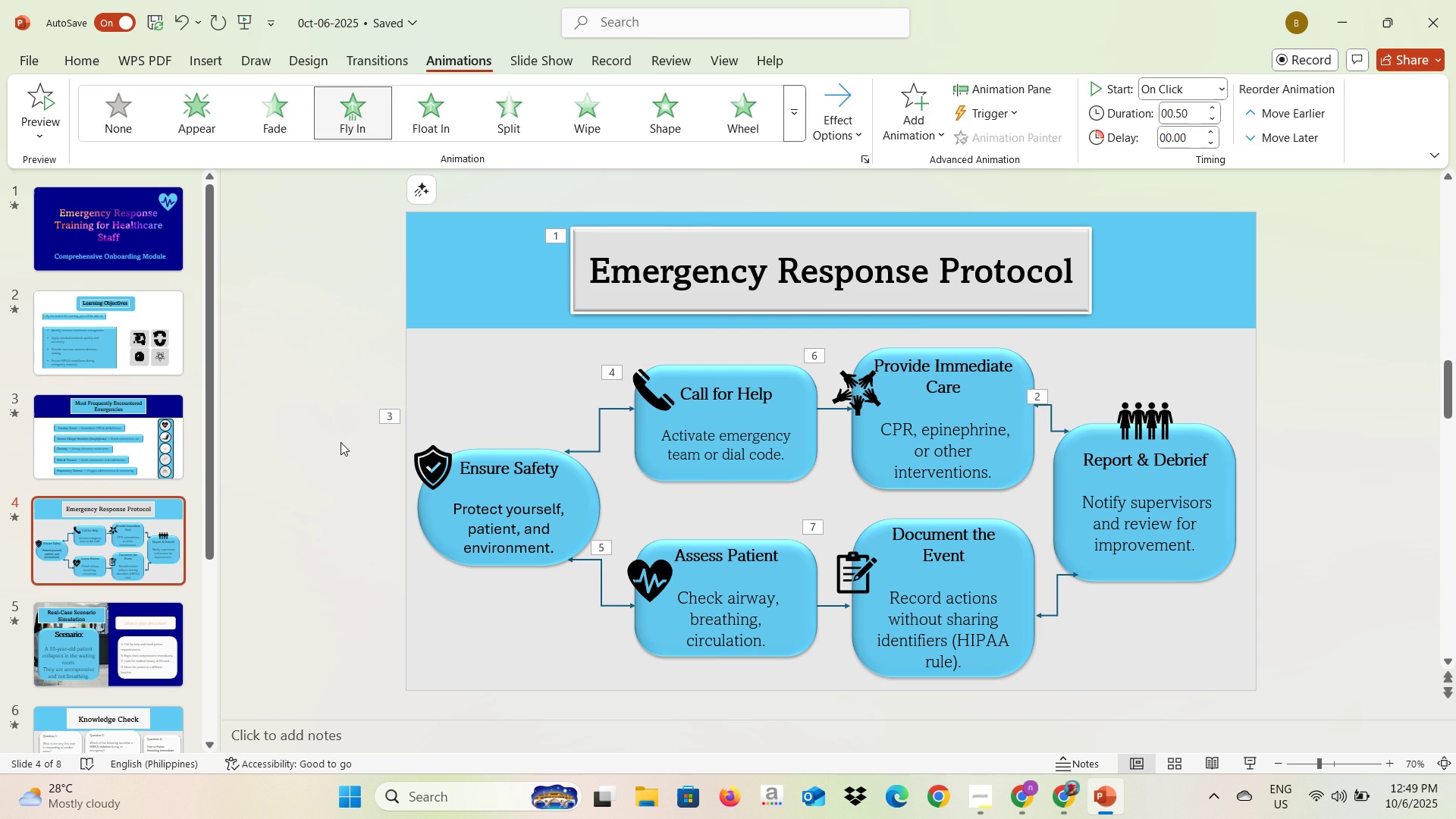 
left_click([340, 442])
 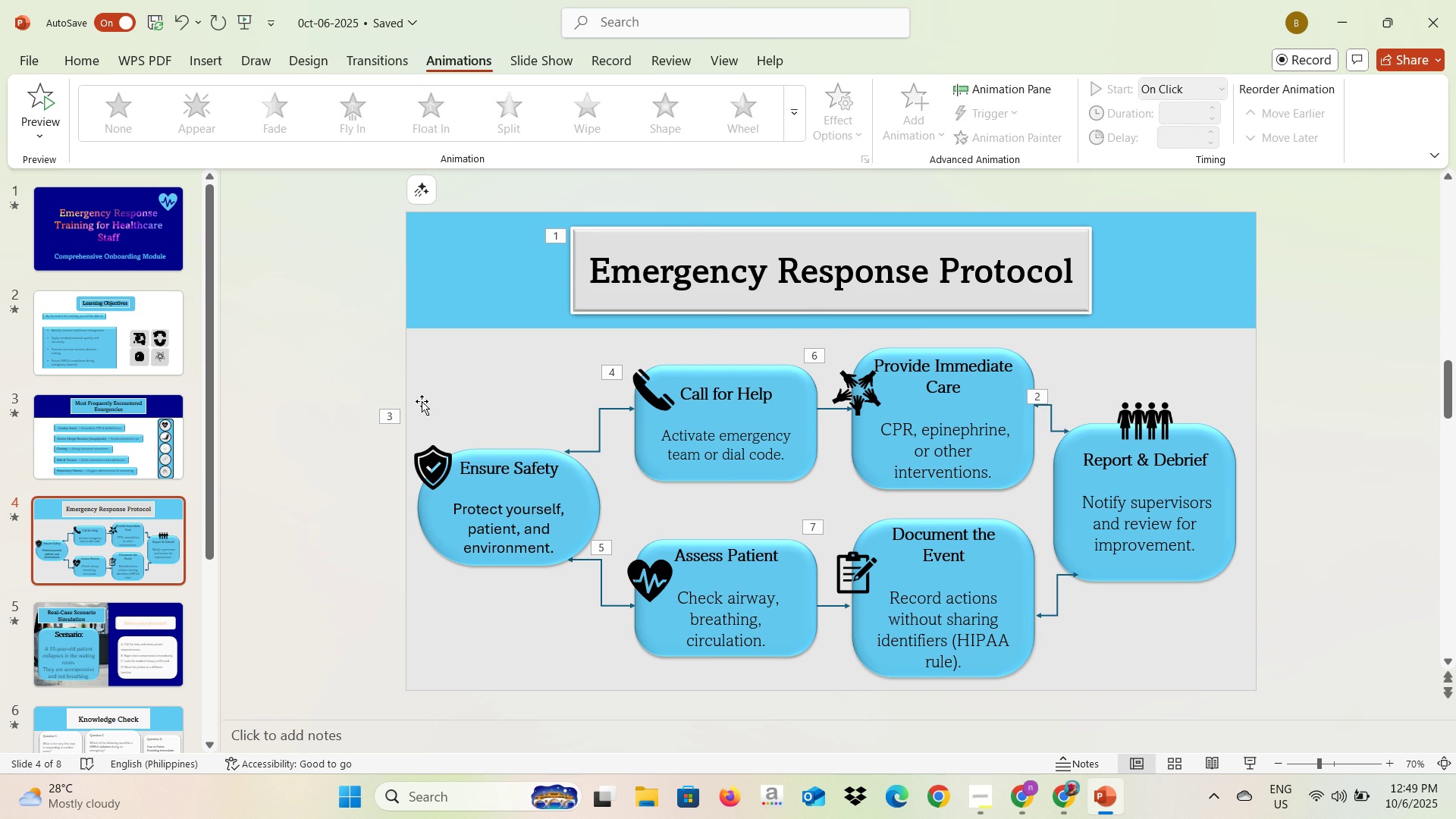 
key(Alt+AltLeft)
 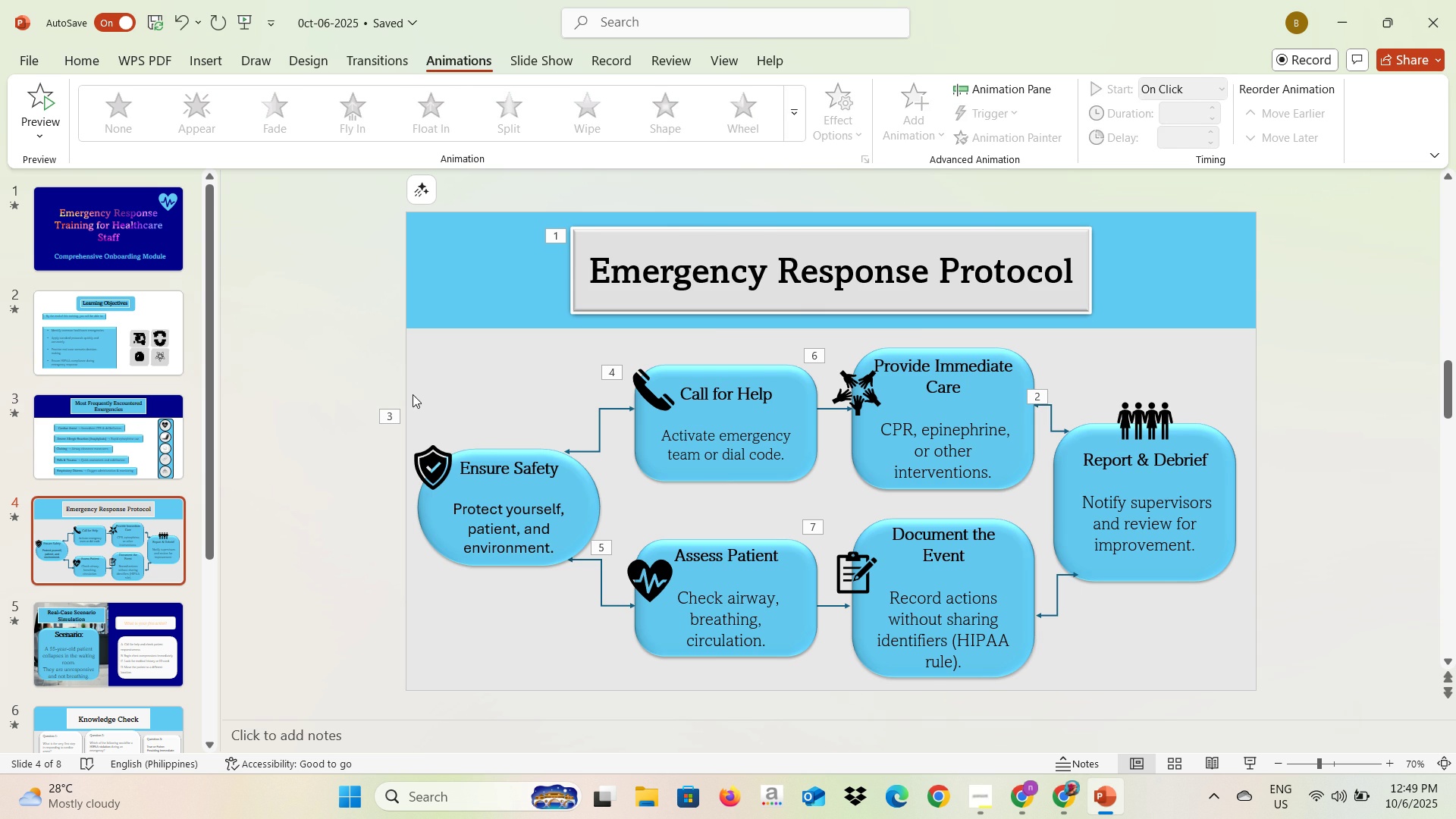 
key(Alt+Tab)